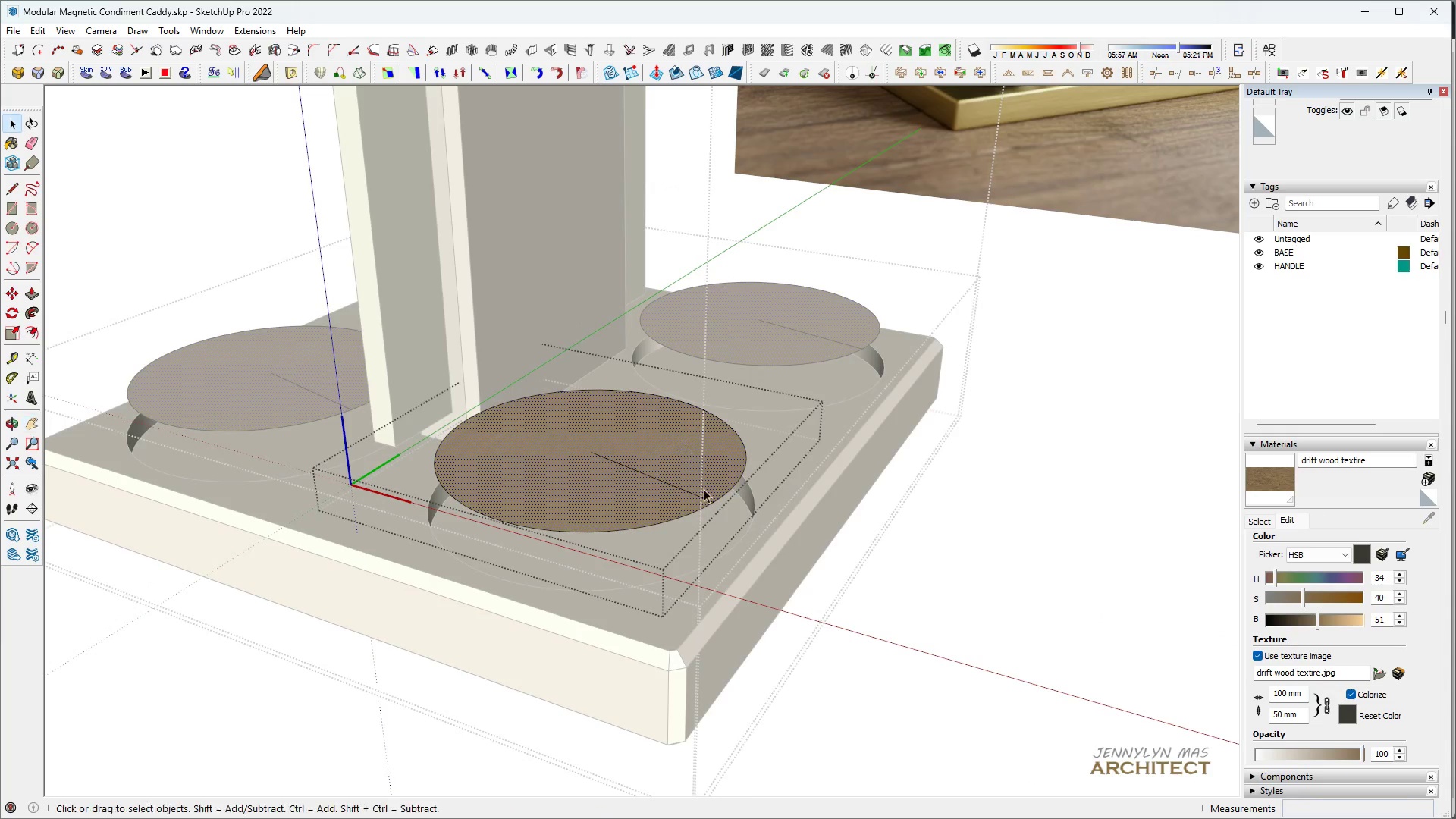 
key(L)
 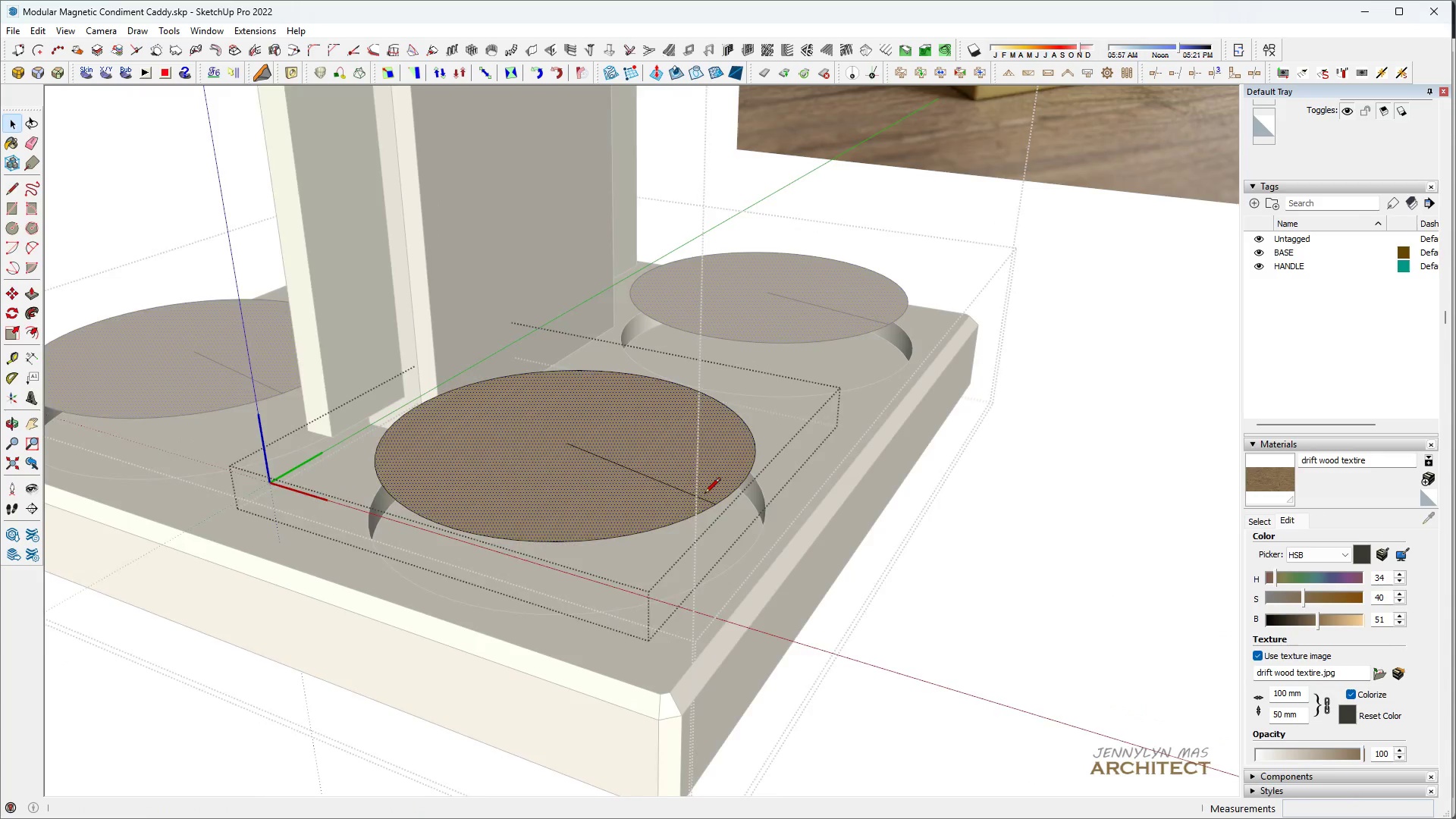 
scroll: coordinate [704, 494], scroll_direction: up, amount: 4.0
 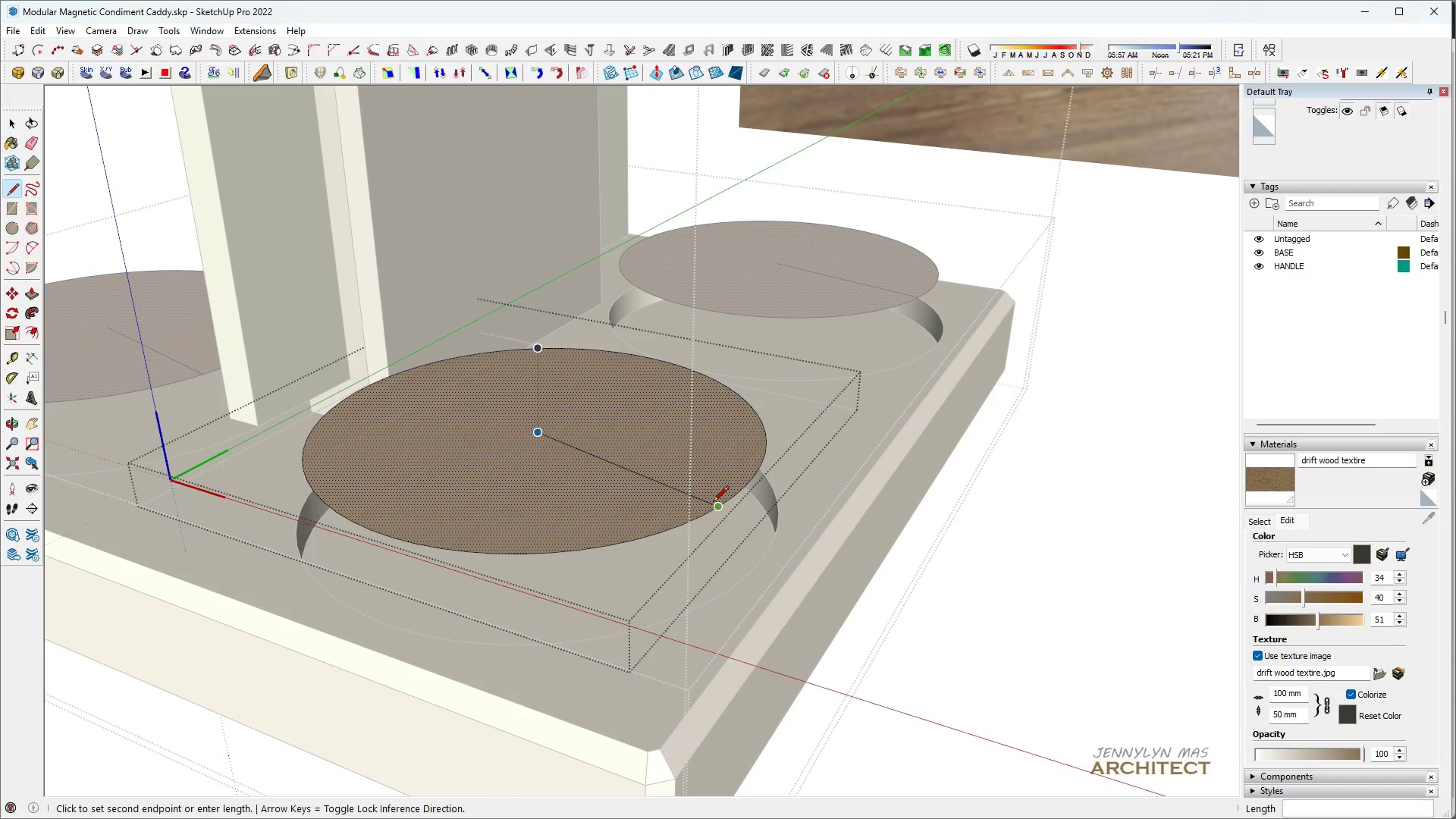 
scroll: coordinate [711, 488], scroll_direction: down, amount: 6.0
 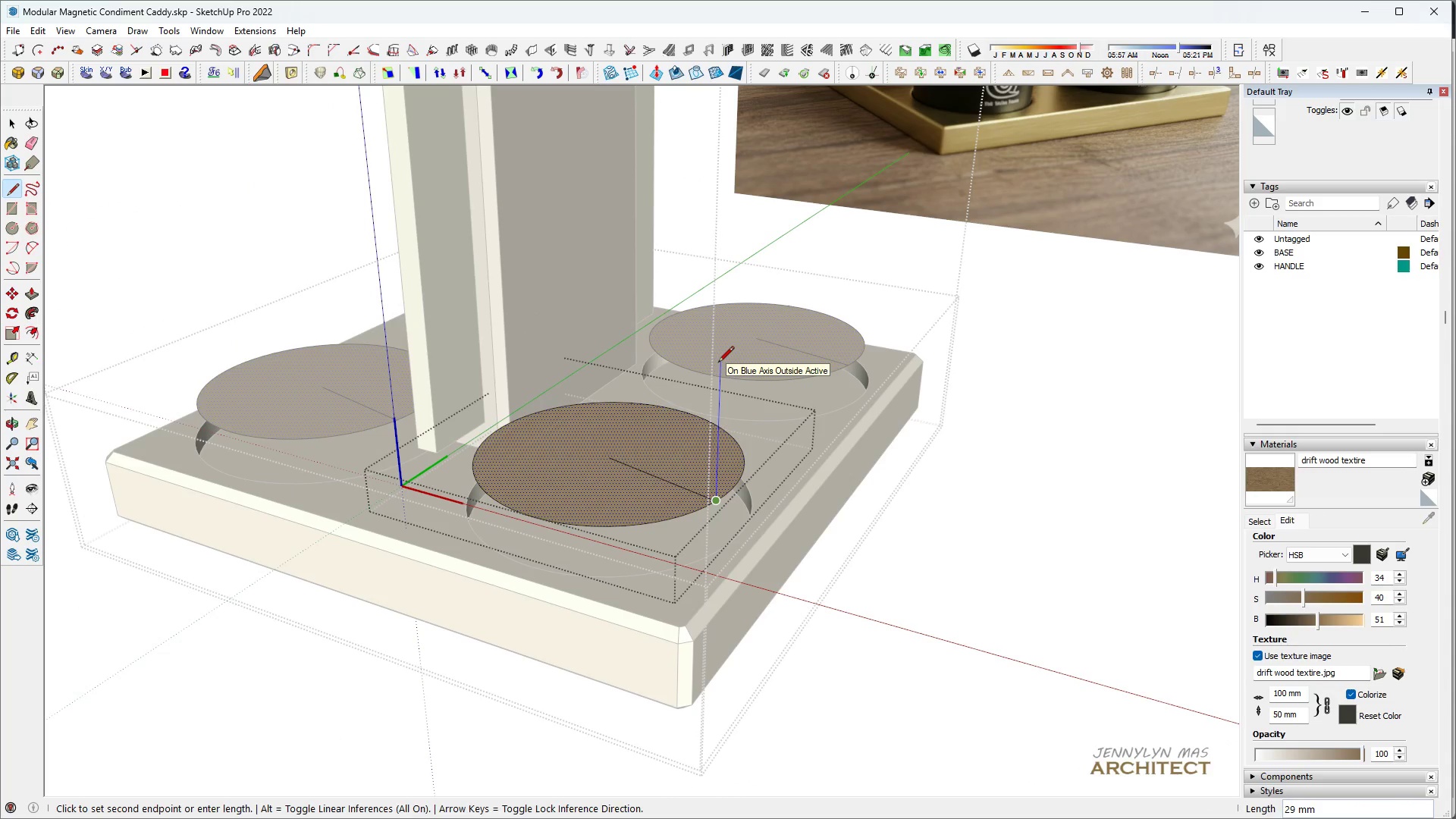 
type(50\)
 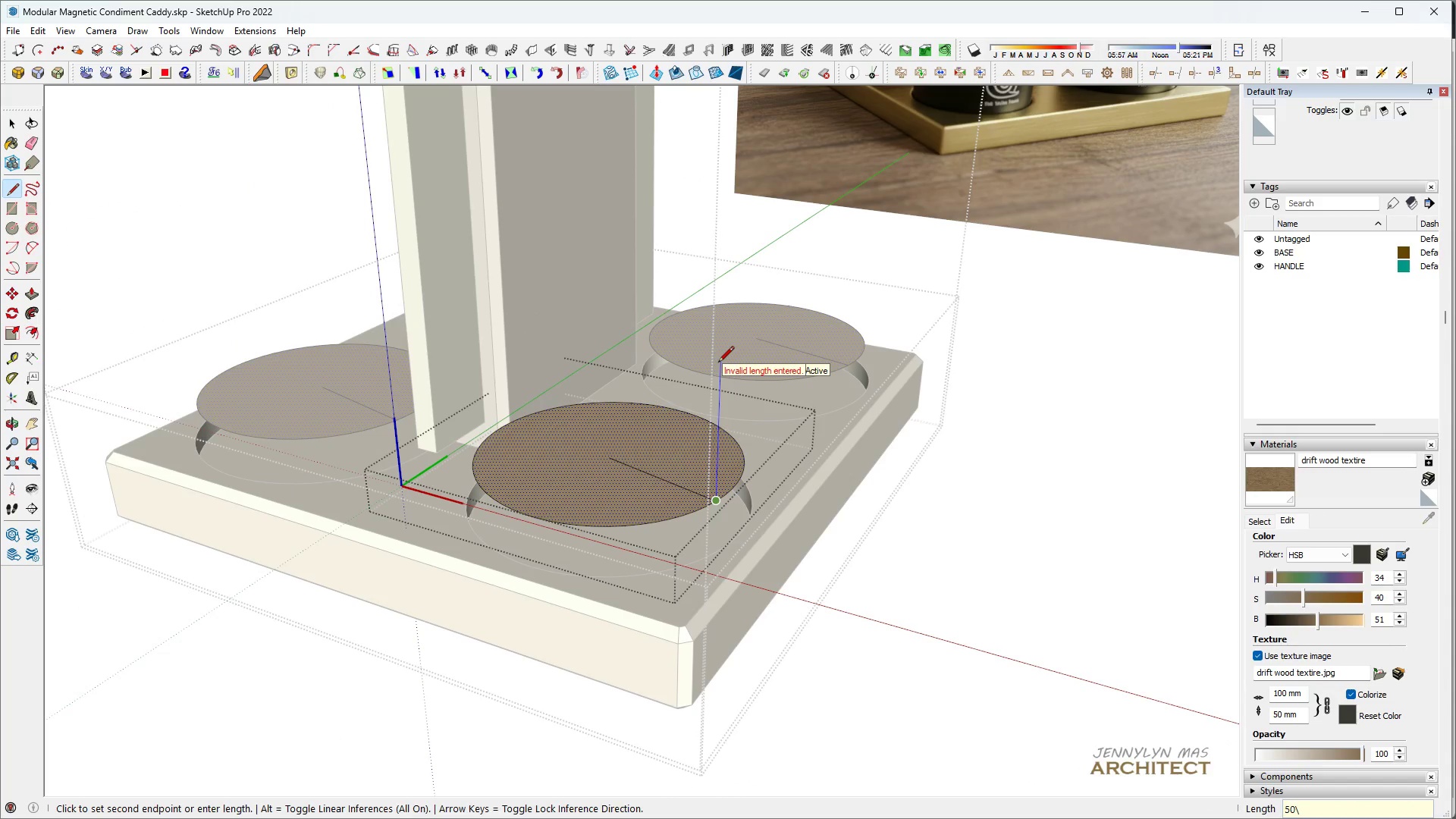 
key(Enter)
 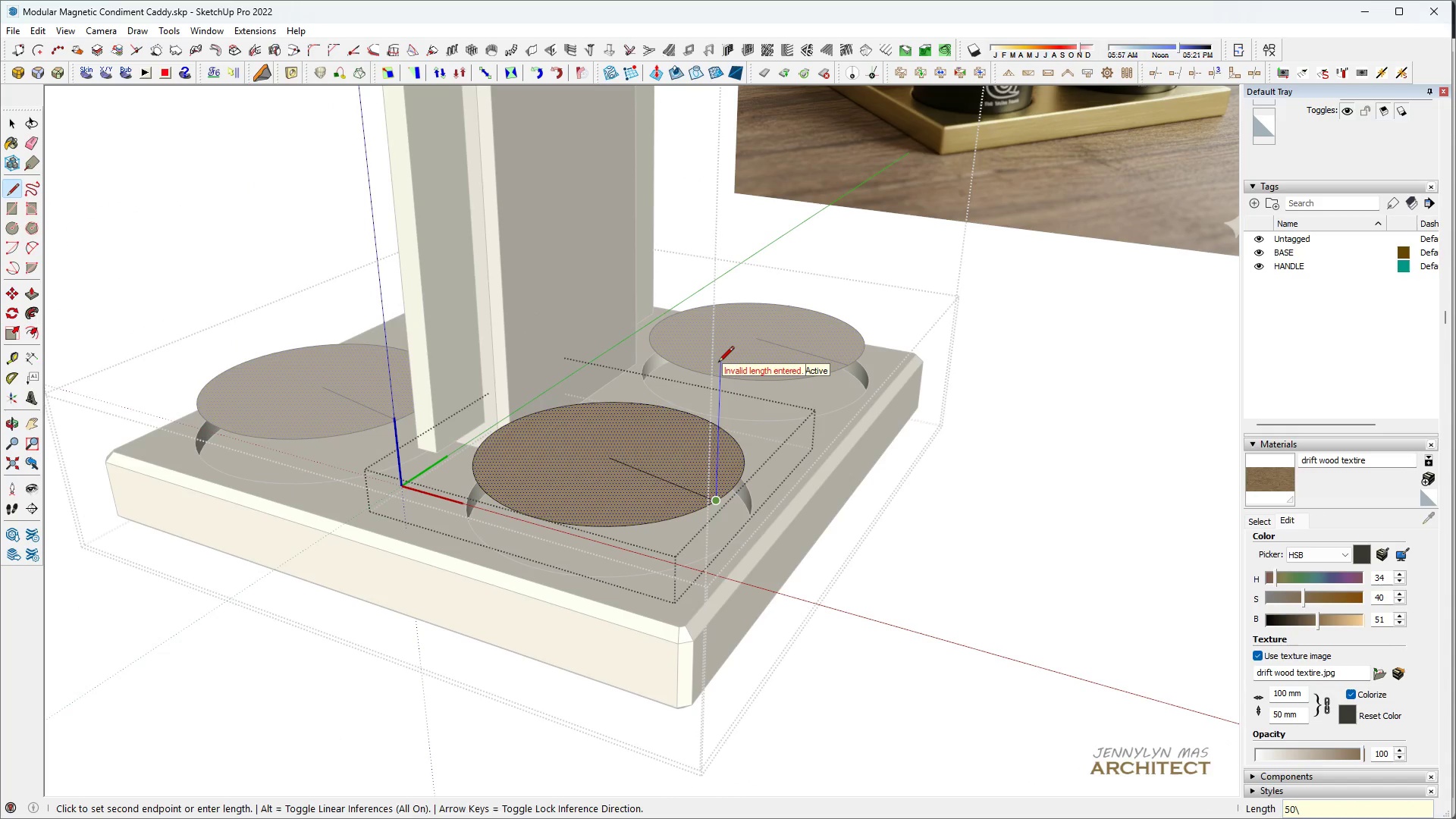 
key(Backspace)
 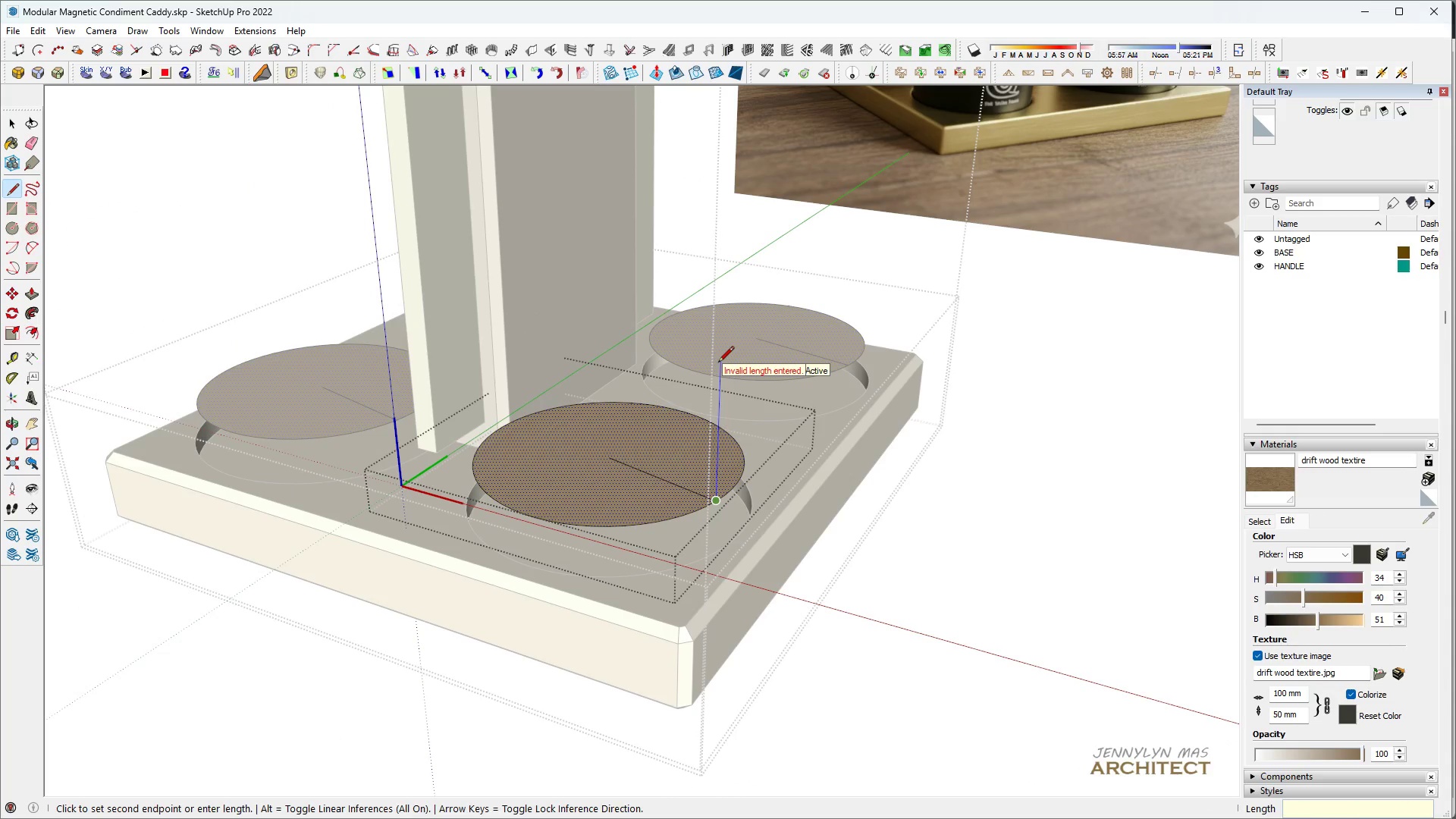 
key(Enter)
 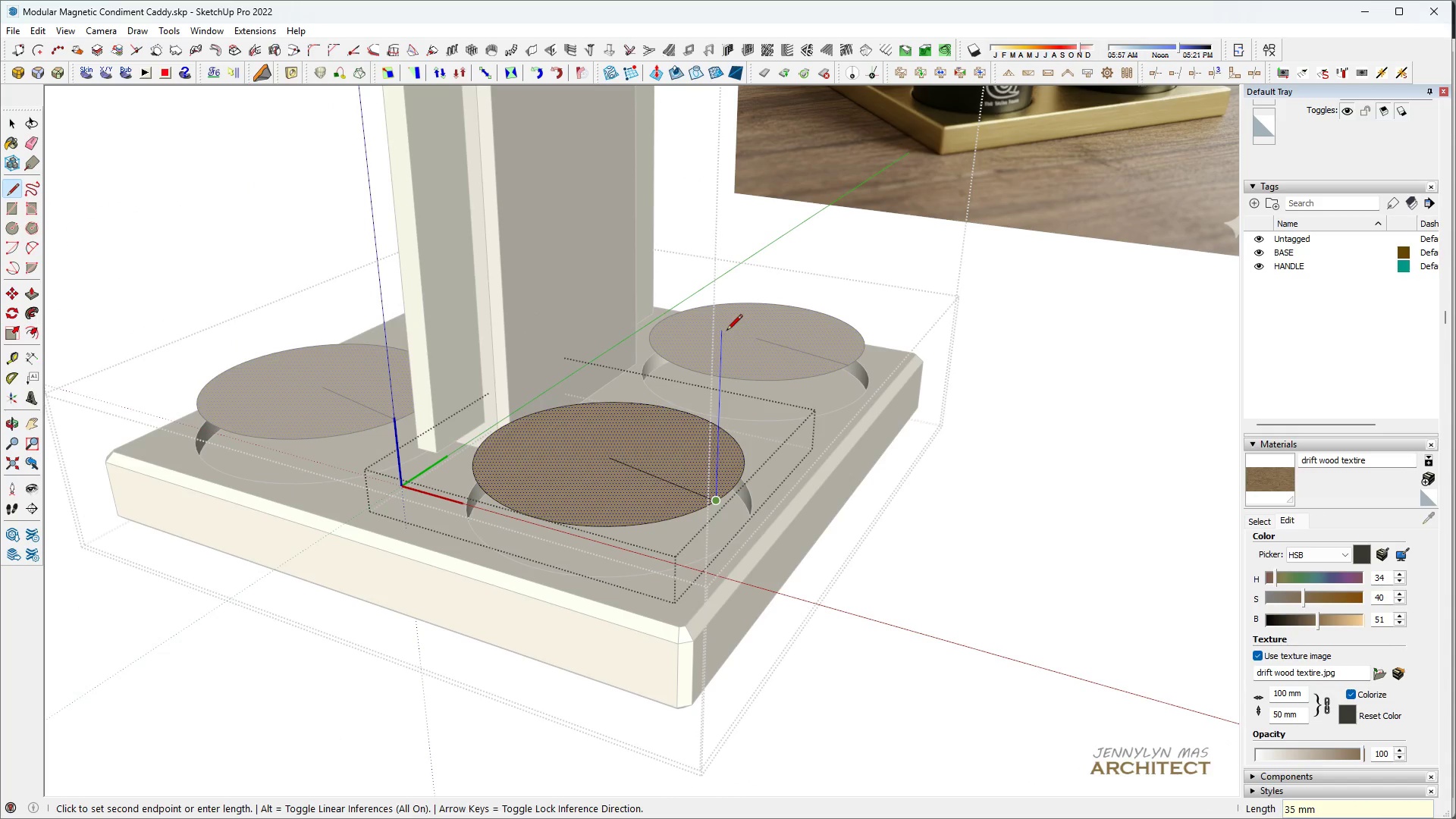 
hold_key(key=5, duration=0.44)
 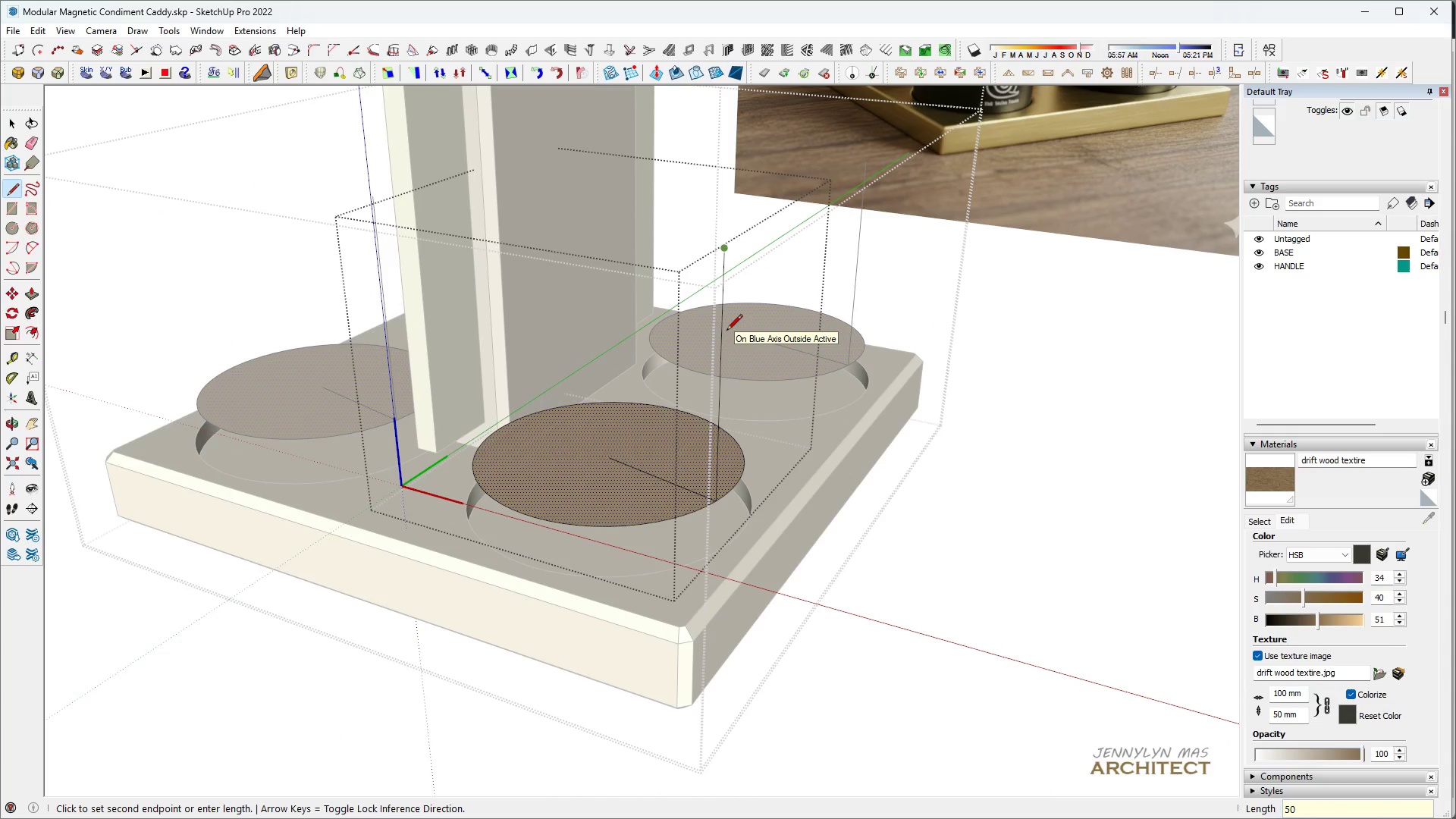 
key(0)
 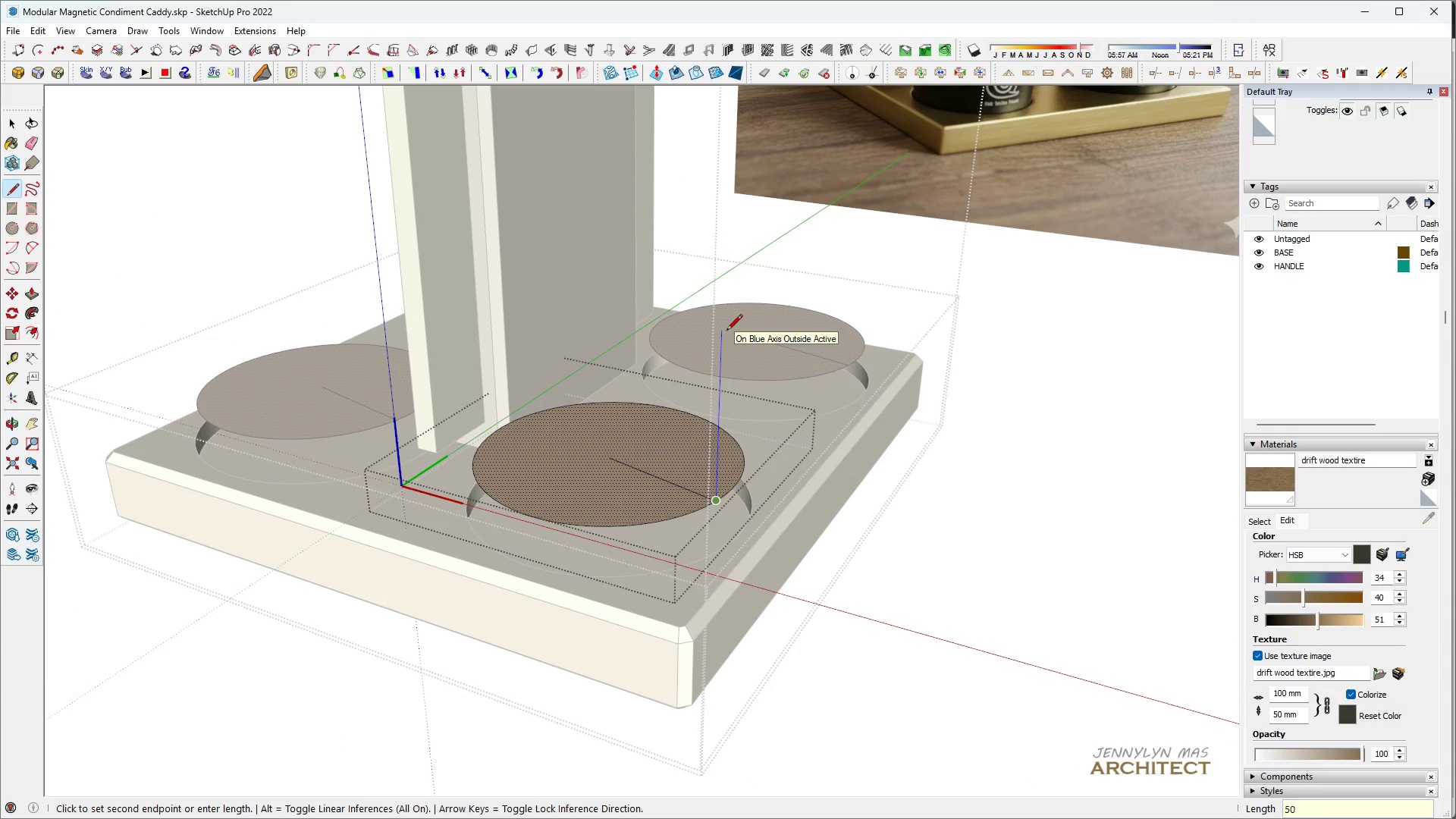 
key(Enter)
 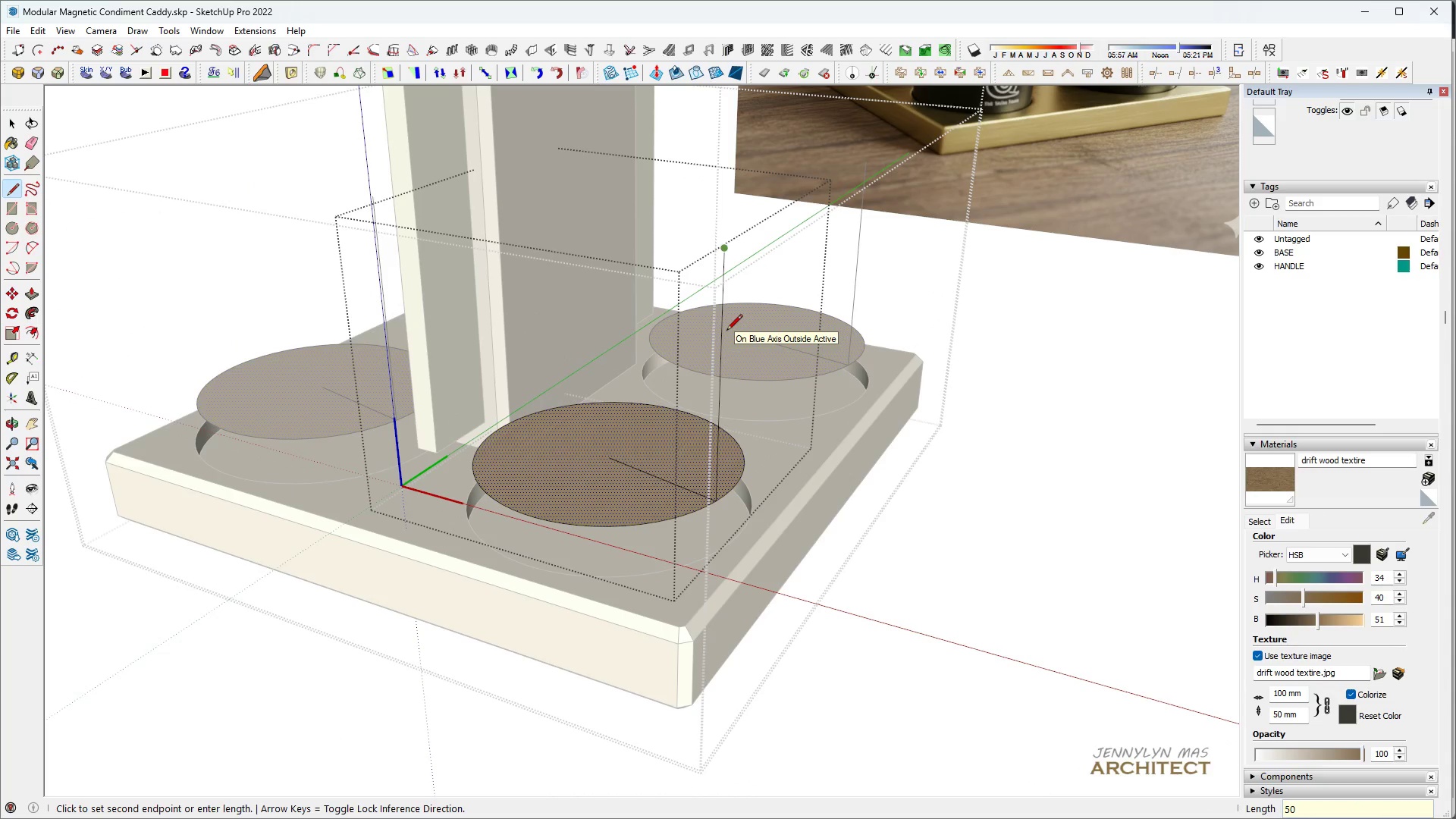 
key(Space)
 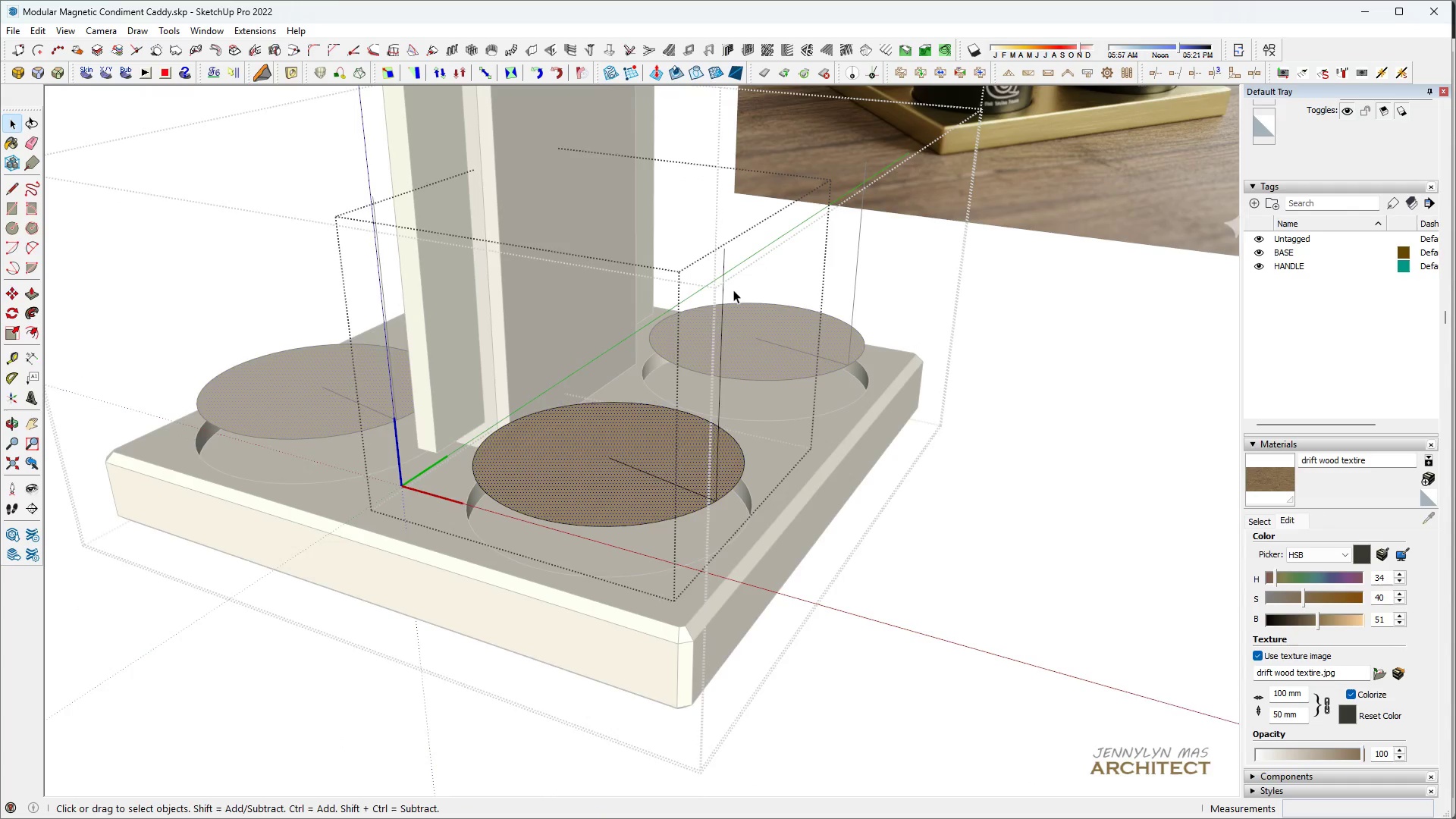 
key(R)
 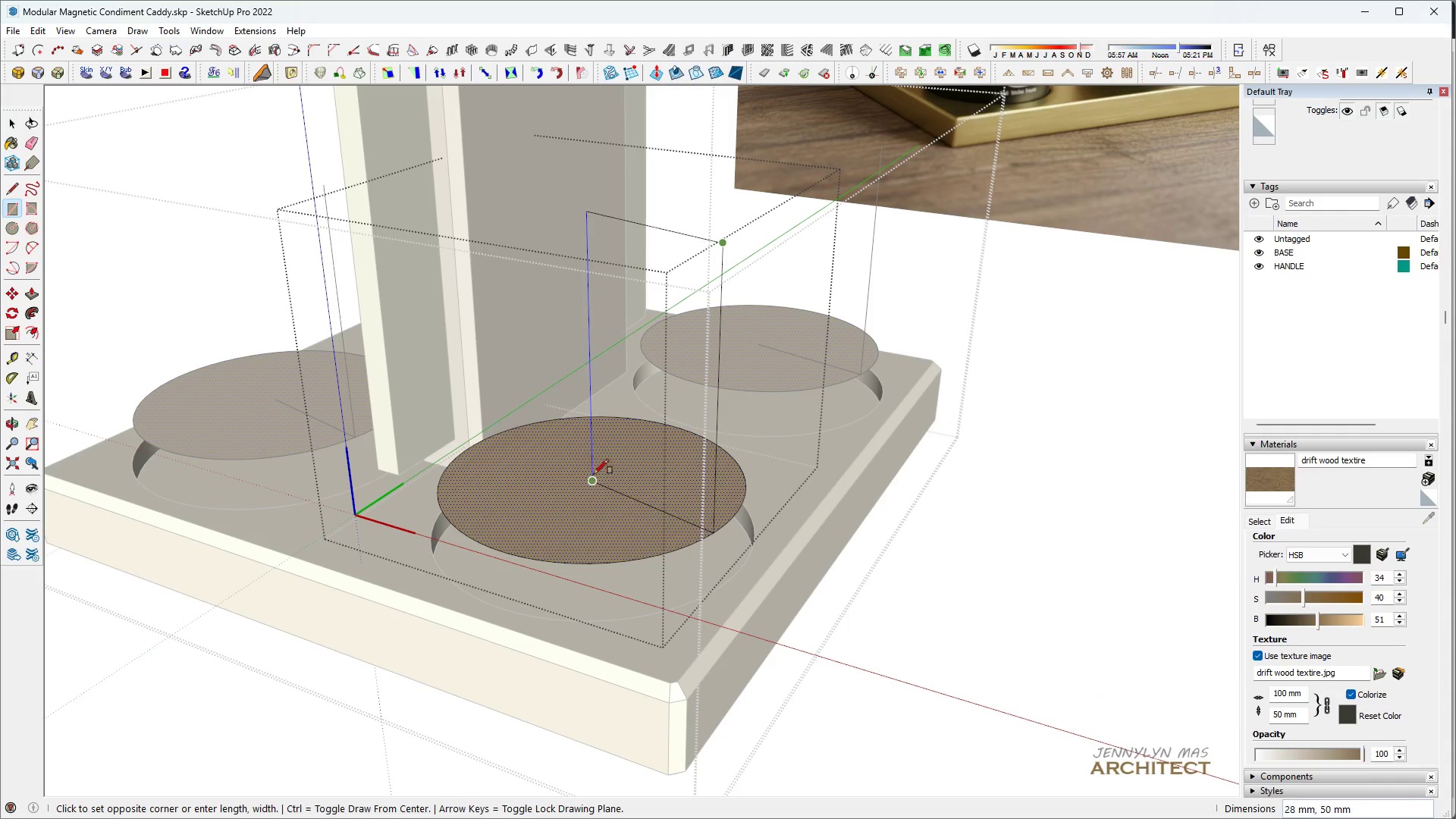 
scroll: coordinate [733, 272], scroll_direction: up, amount: 3.0
 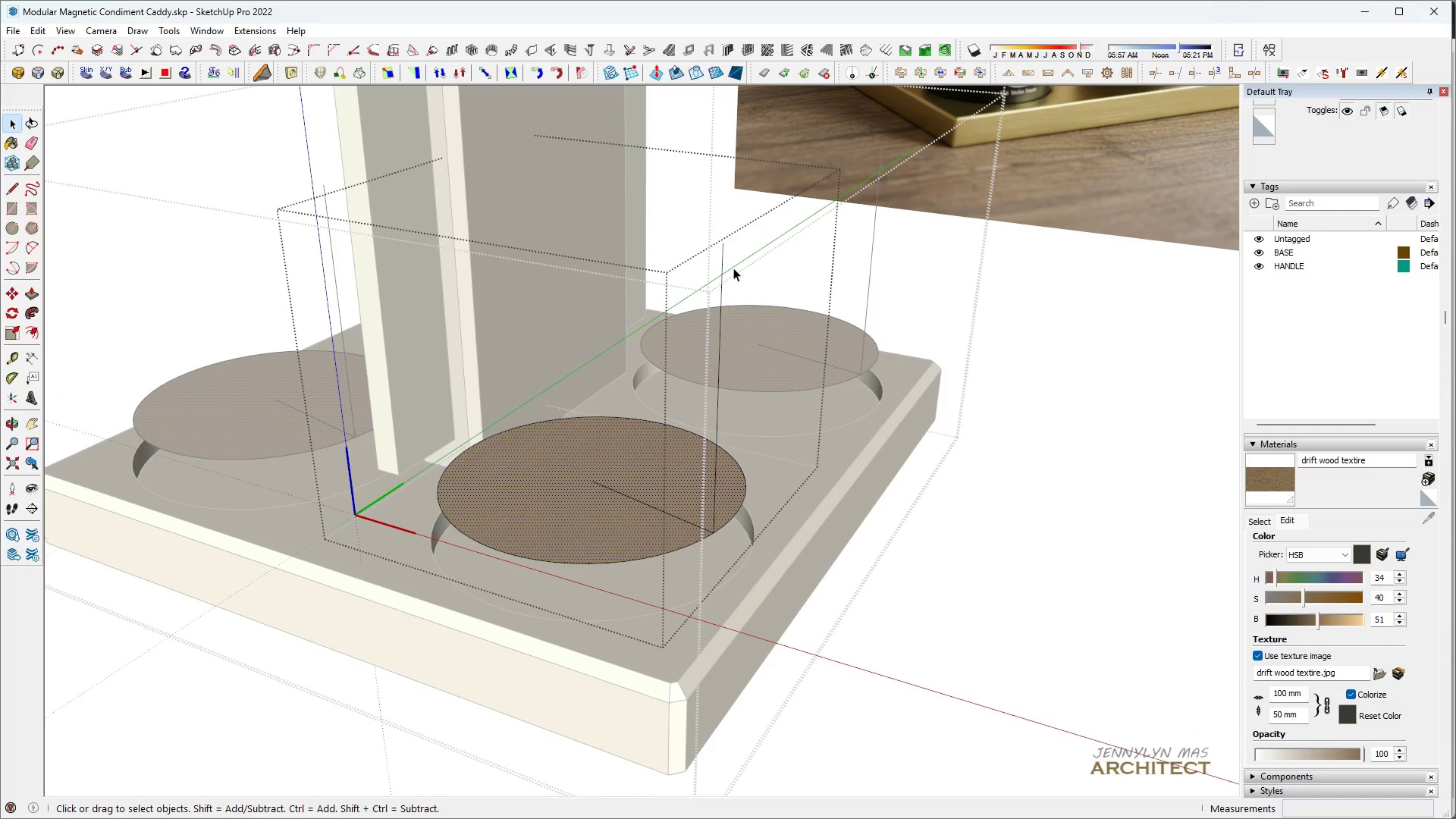 
left_click([594, 483])
 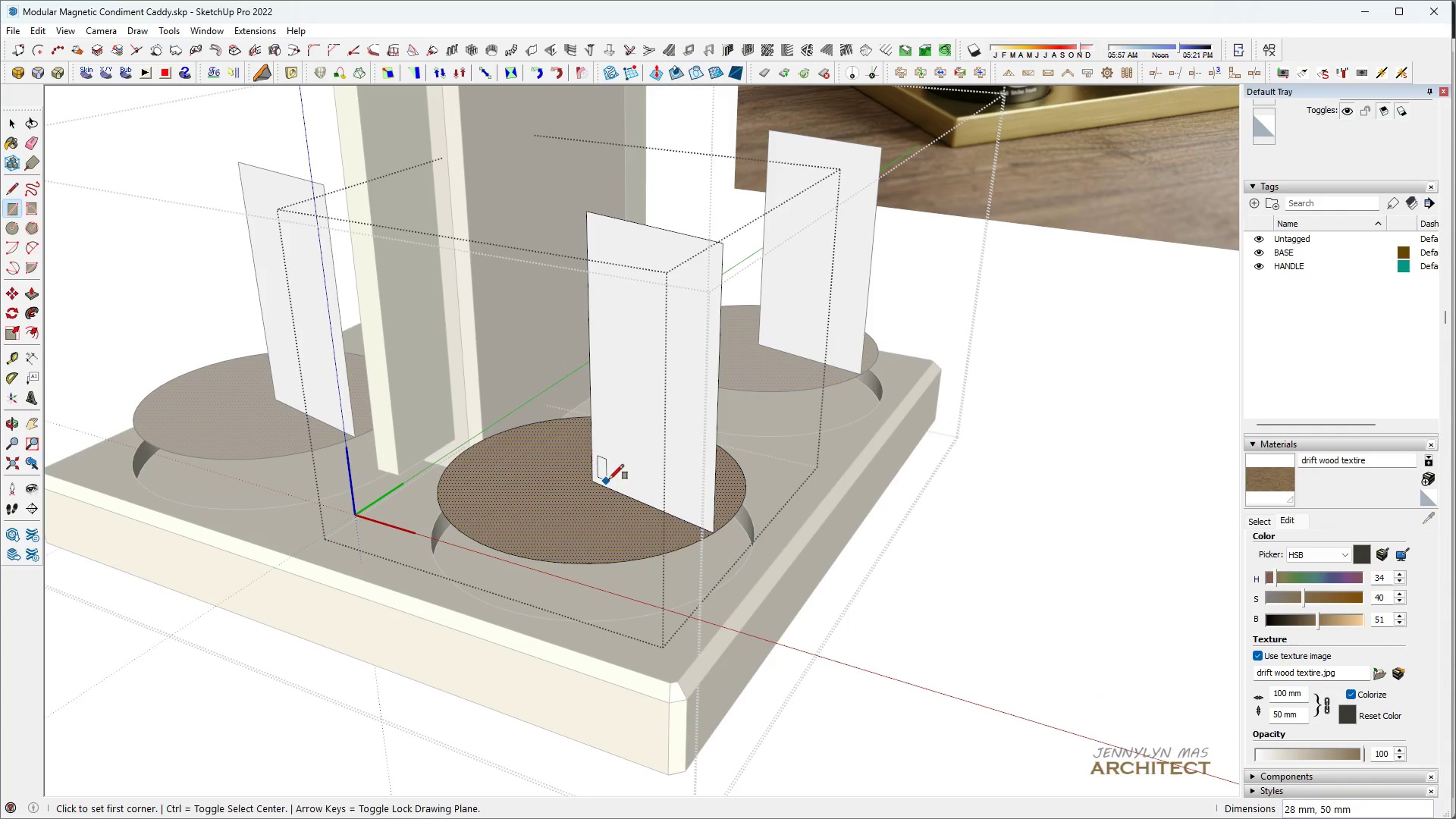 
key(Space)
 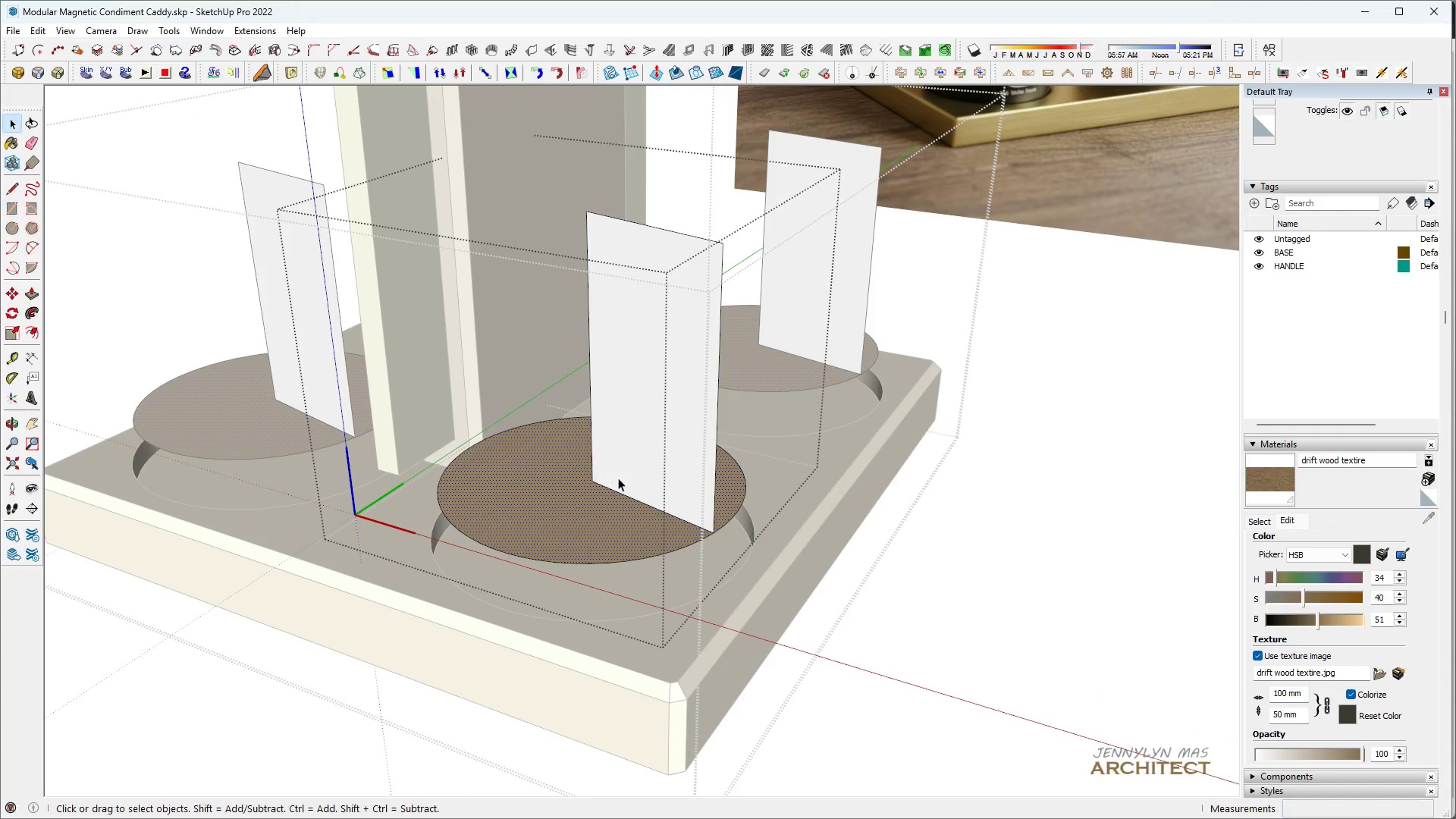 
double_click([620, 478])
 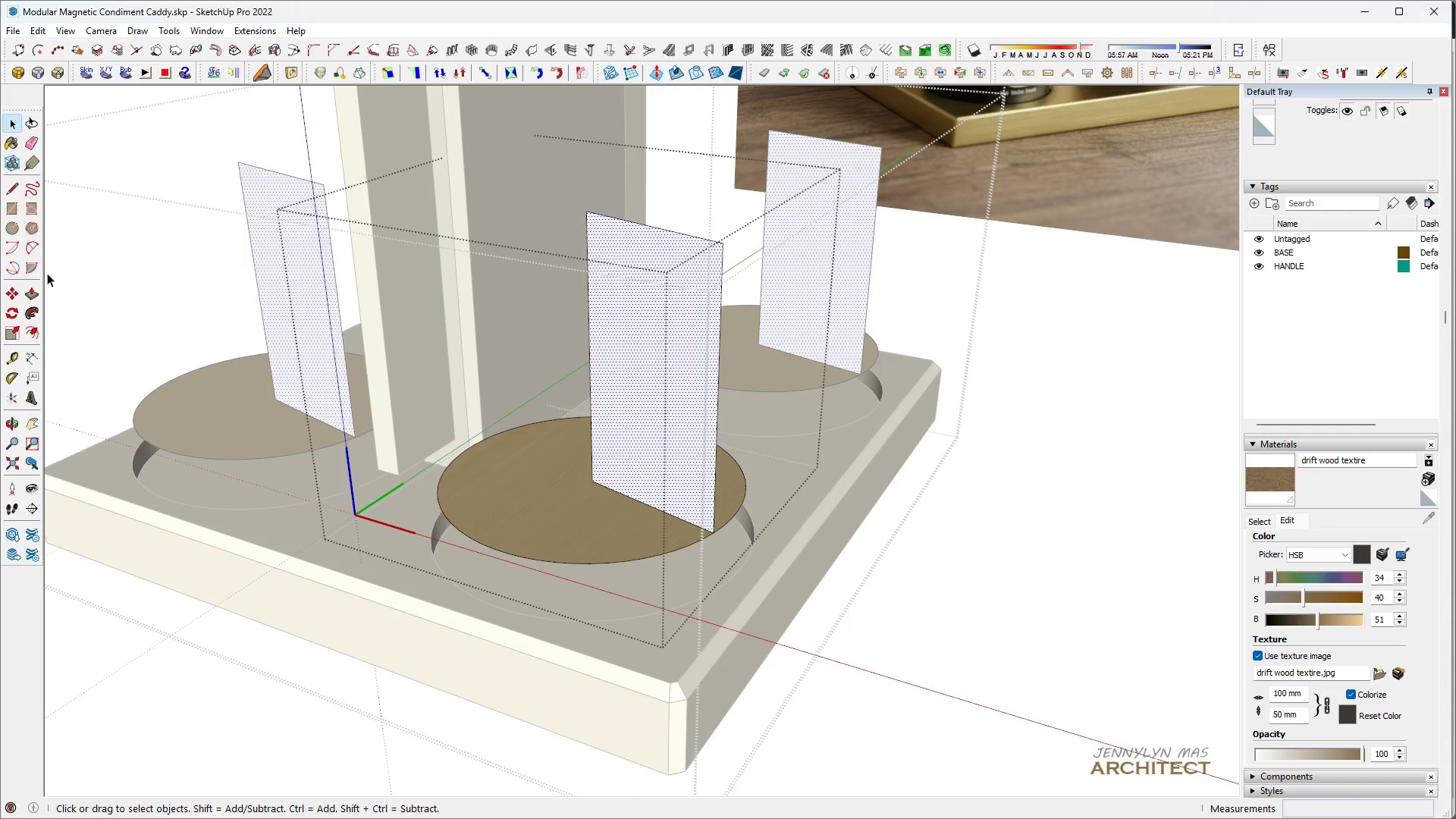 
left_click([36, 246])
 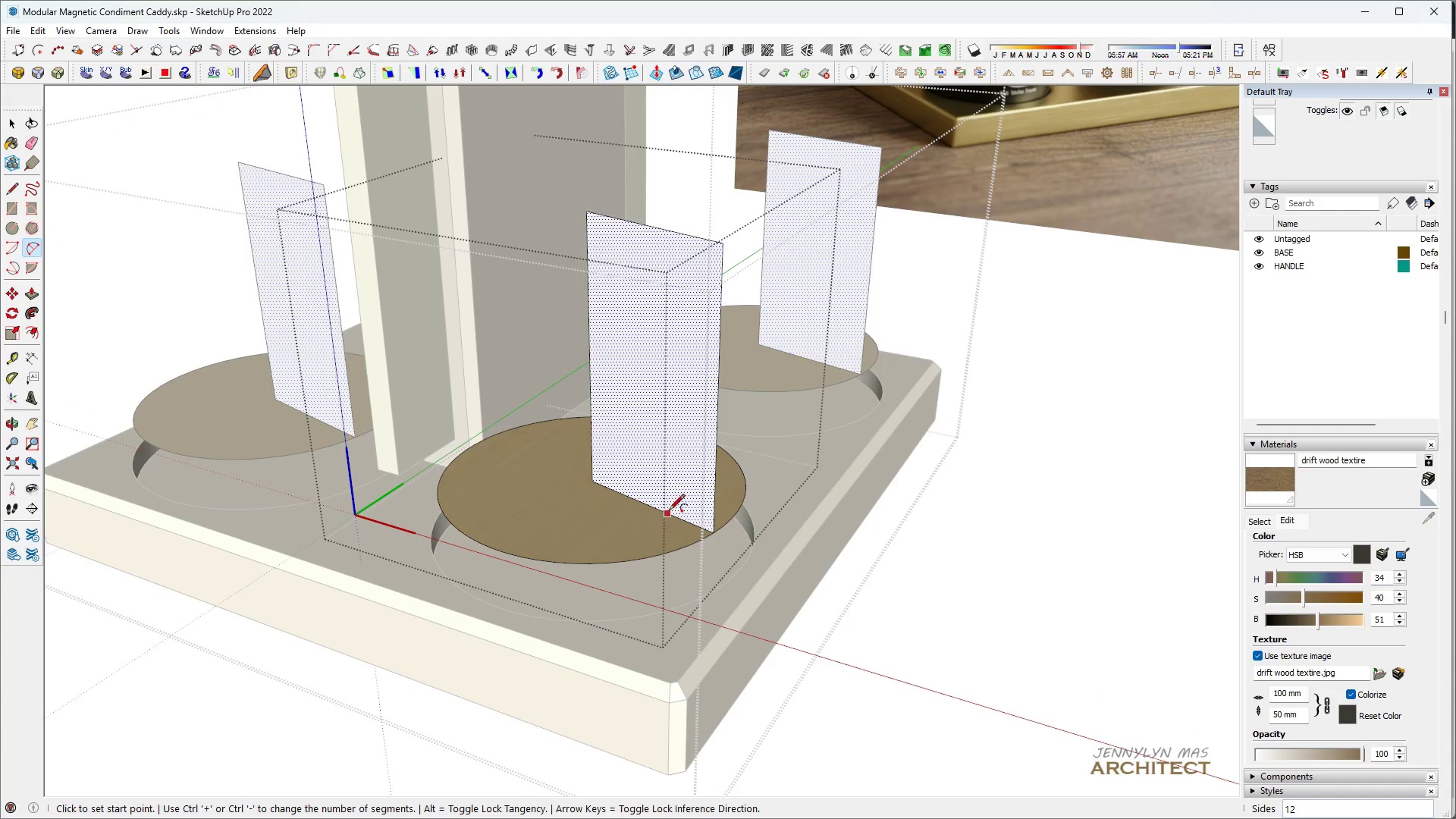 
scroll: coordinate [717, 553], scroll_direction: up, amount: 13.0
 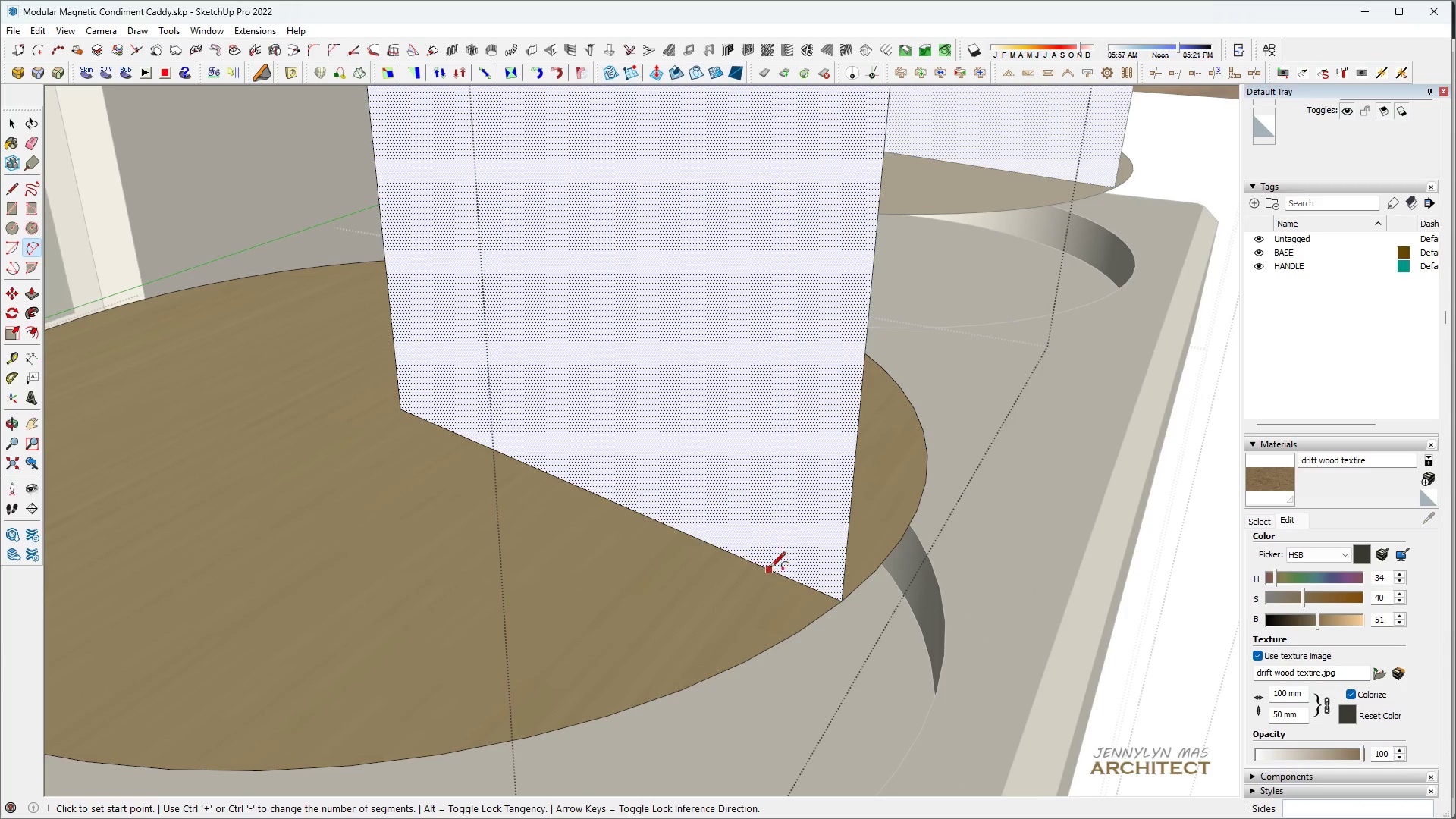 
left_click([764, 569])
 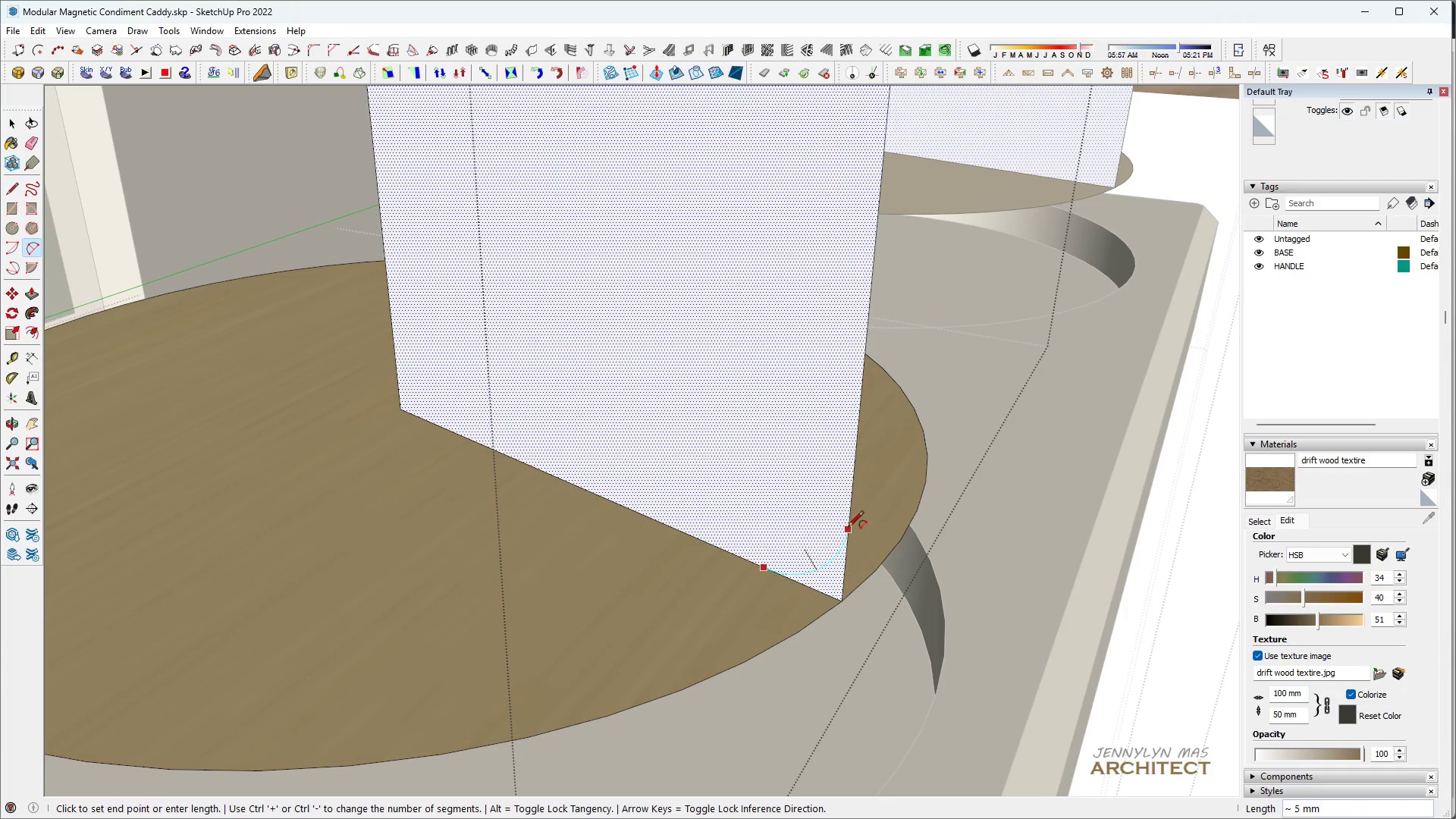 
double_click([852, 515])
 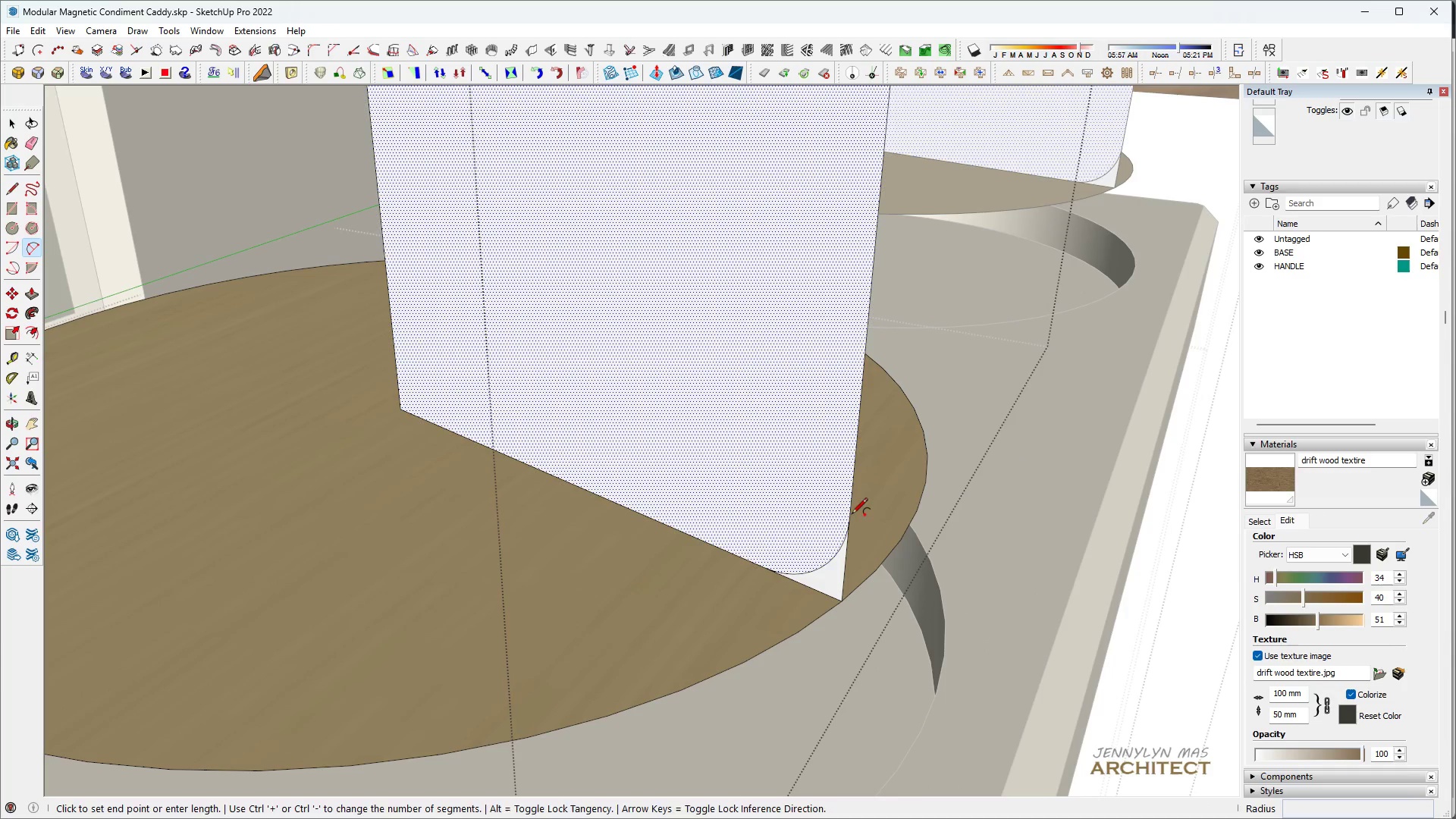 
key(Space)
 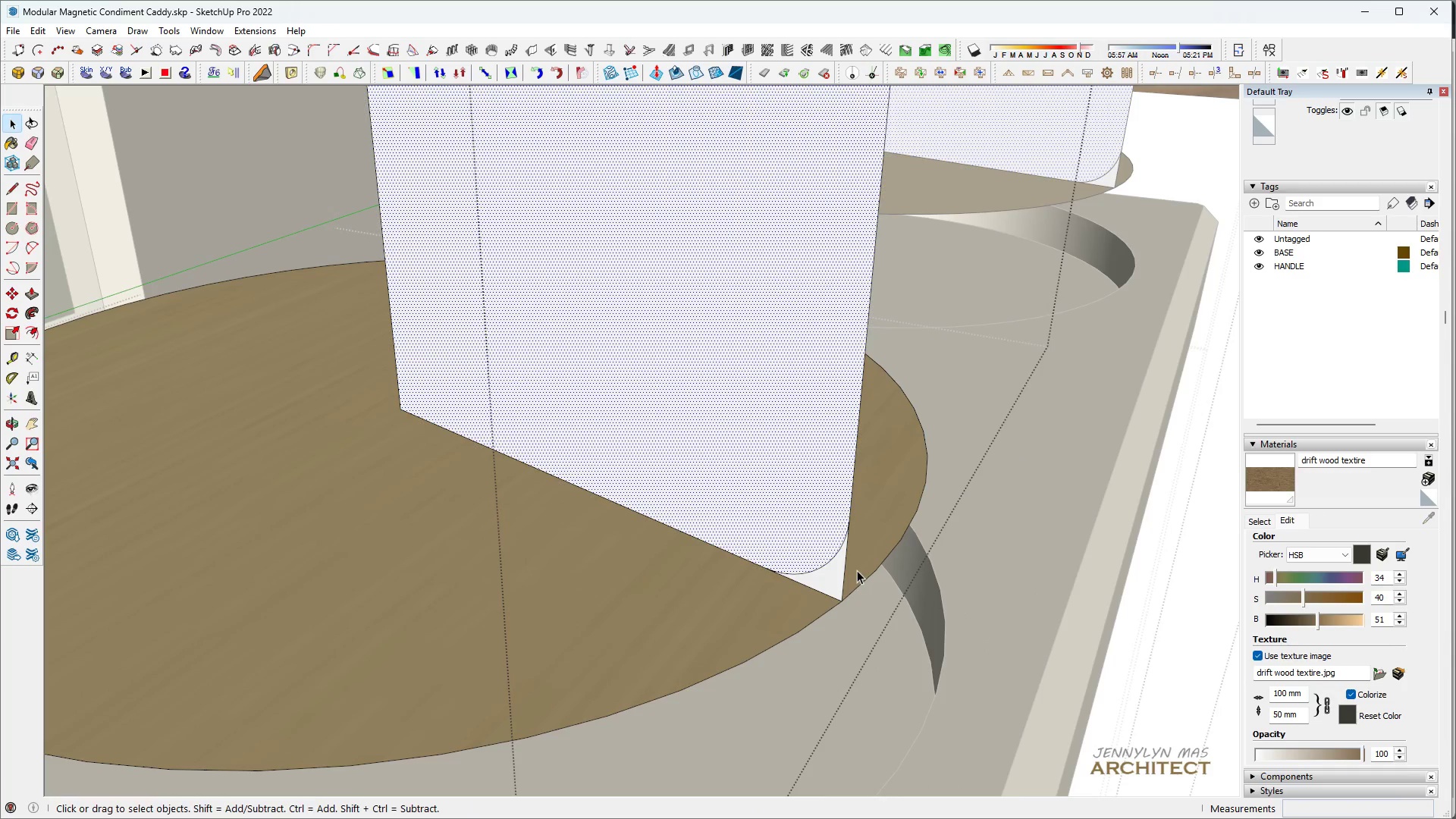 
key(E)
 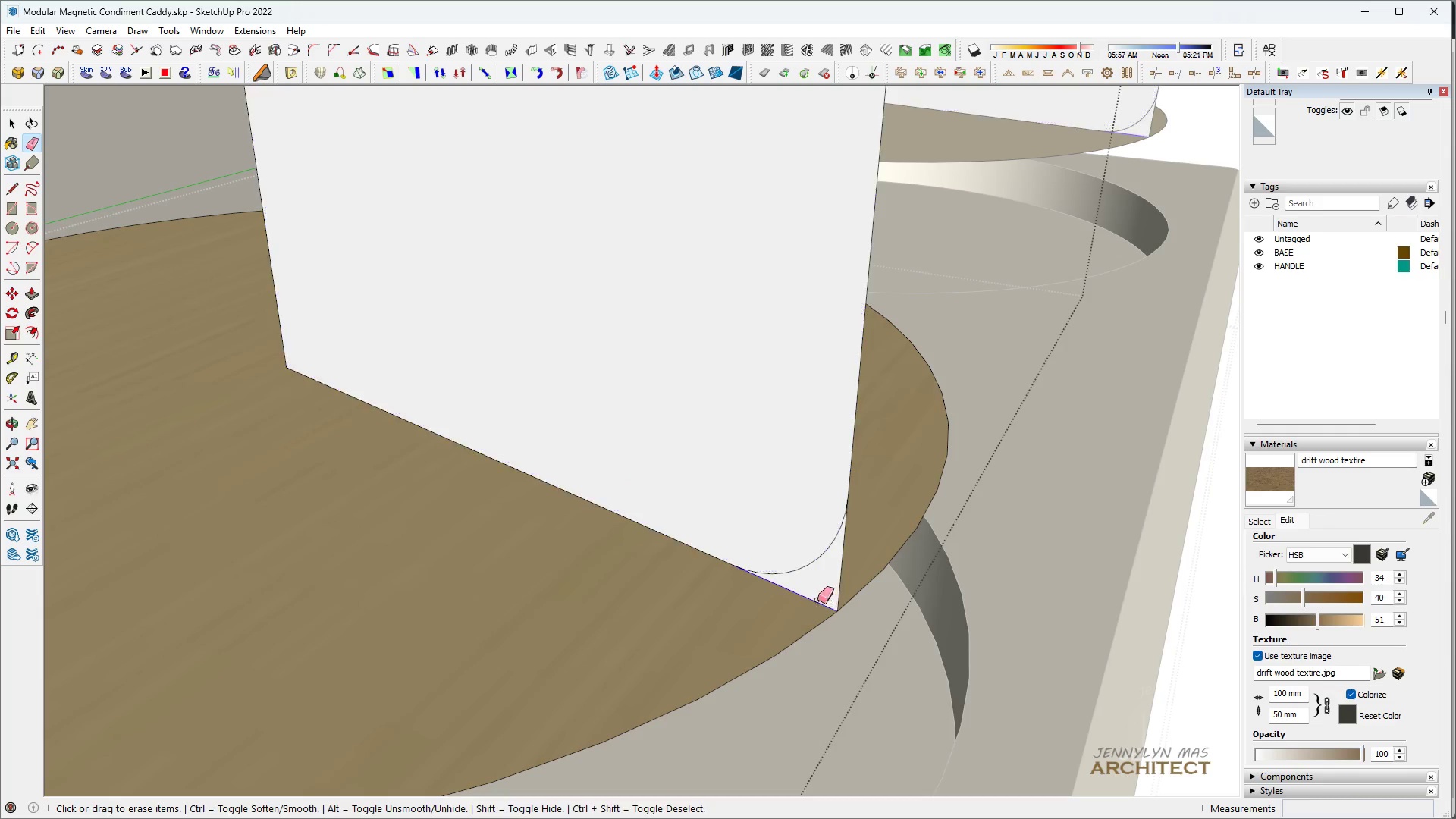 
left_click_drag(start_coordinate=[816, 610], to_coordinate=[825, 588])
 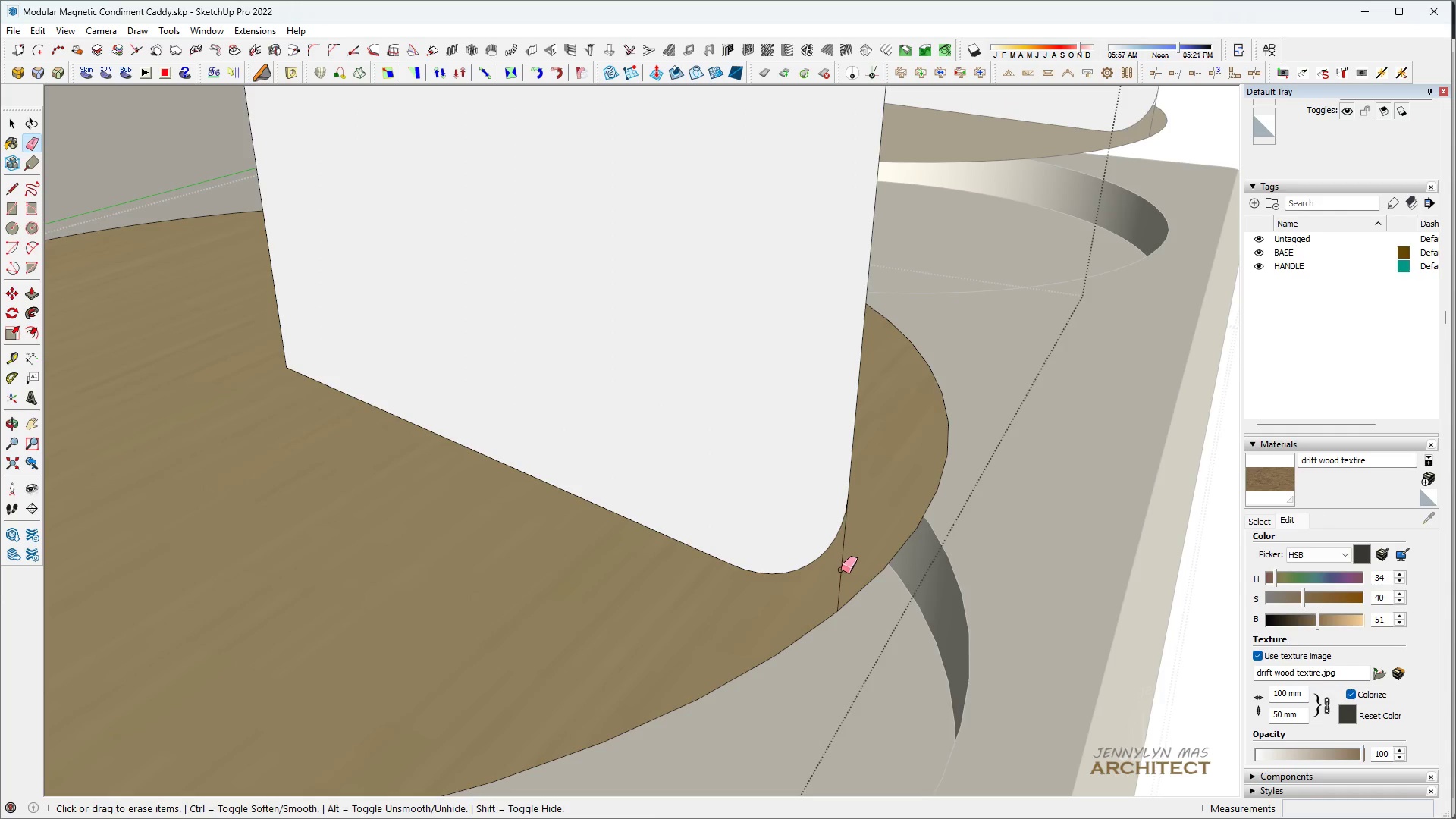 
scroll: coordinate [852, 576], scroll_direction: up, amount: 3.0
 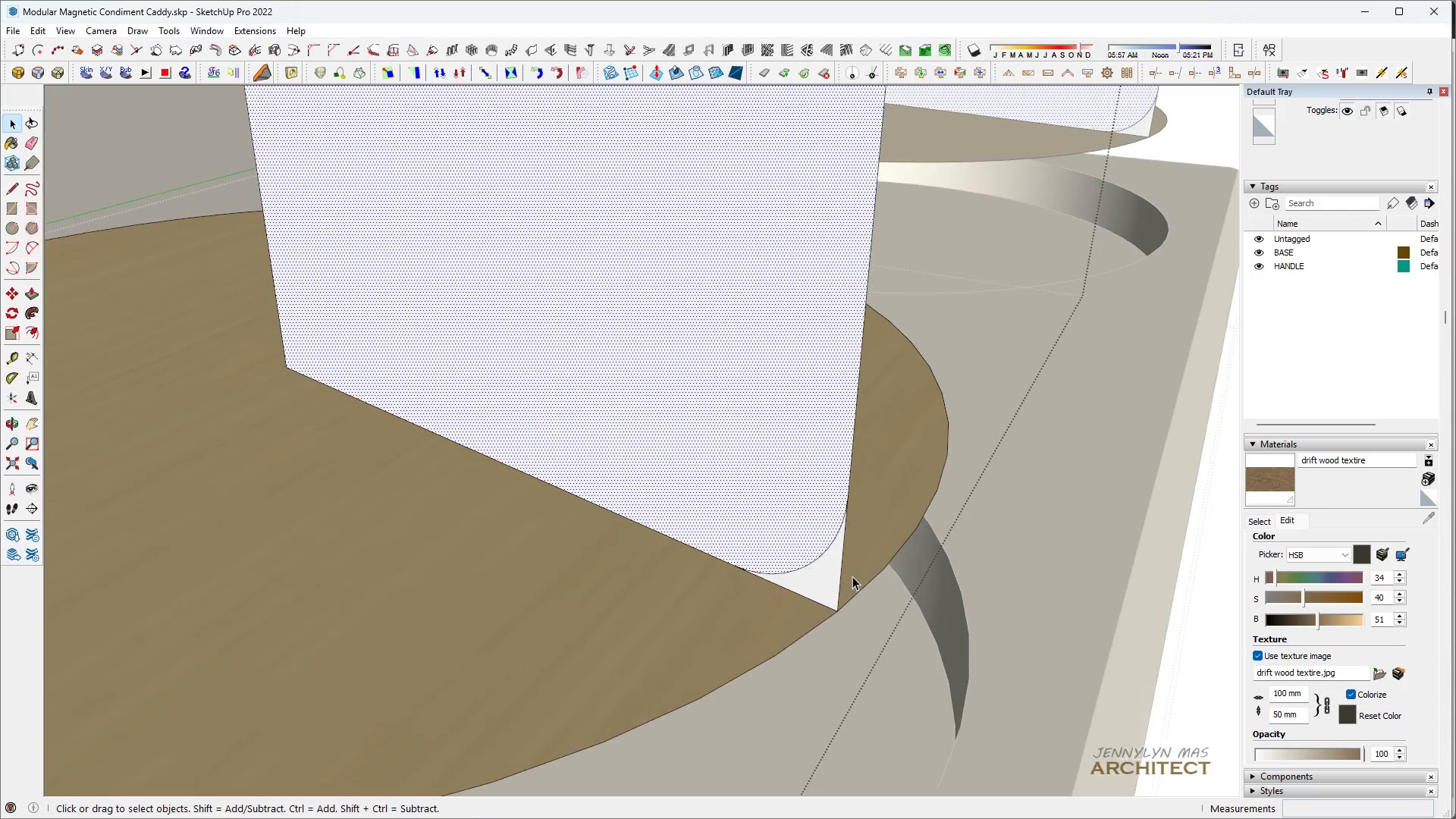 
left_click_drag(start_coordinate=[841, 570], to_coordinate=[853, 556])
 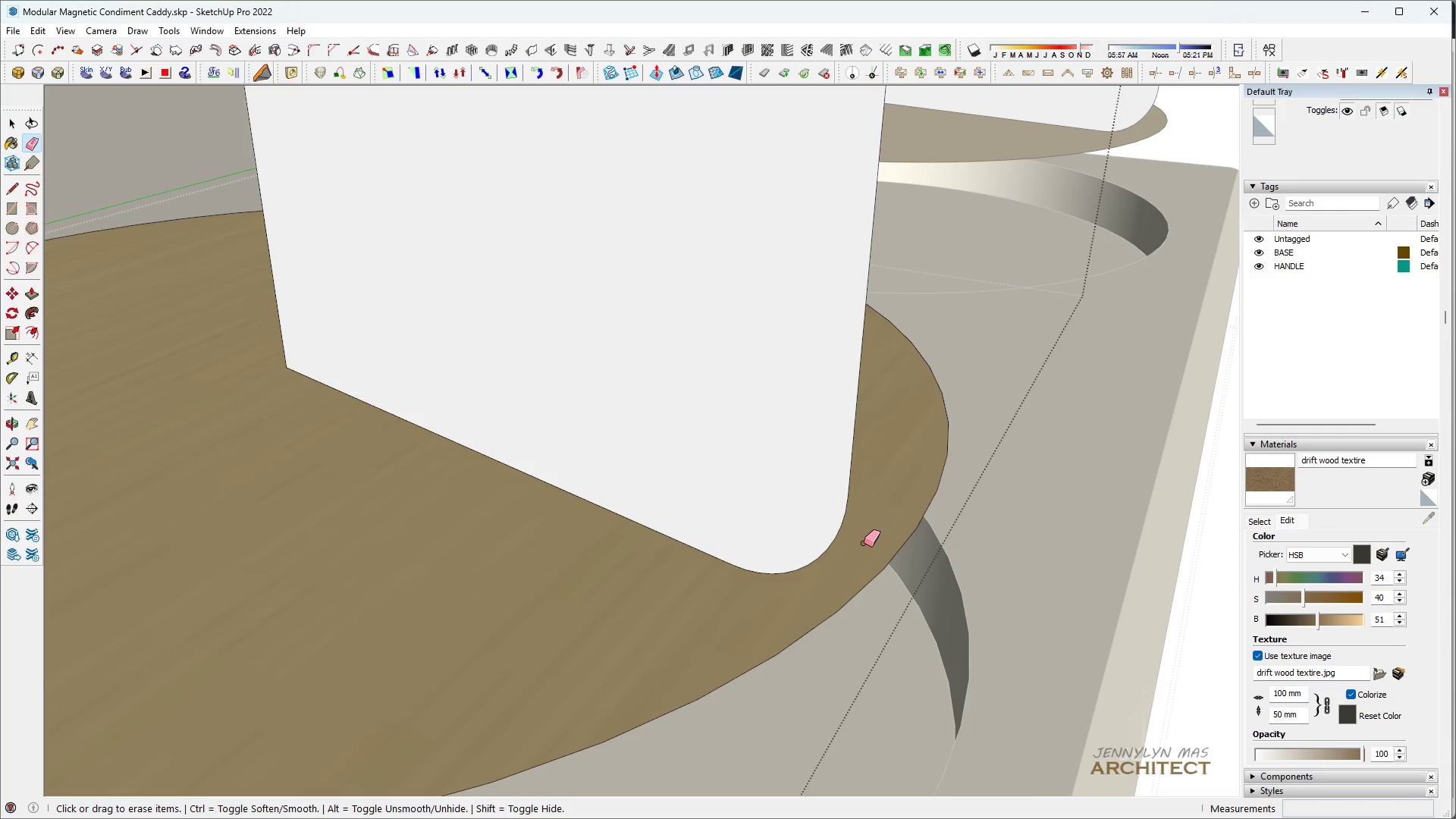 
key(Space)
 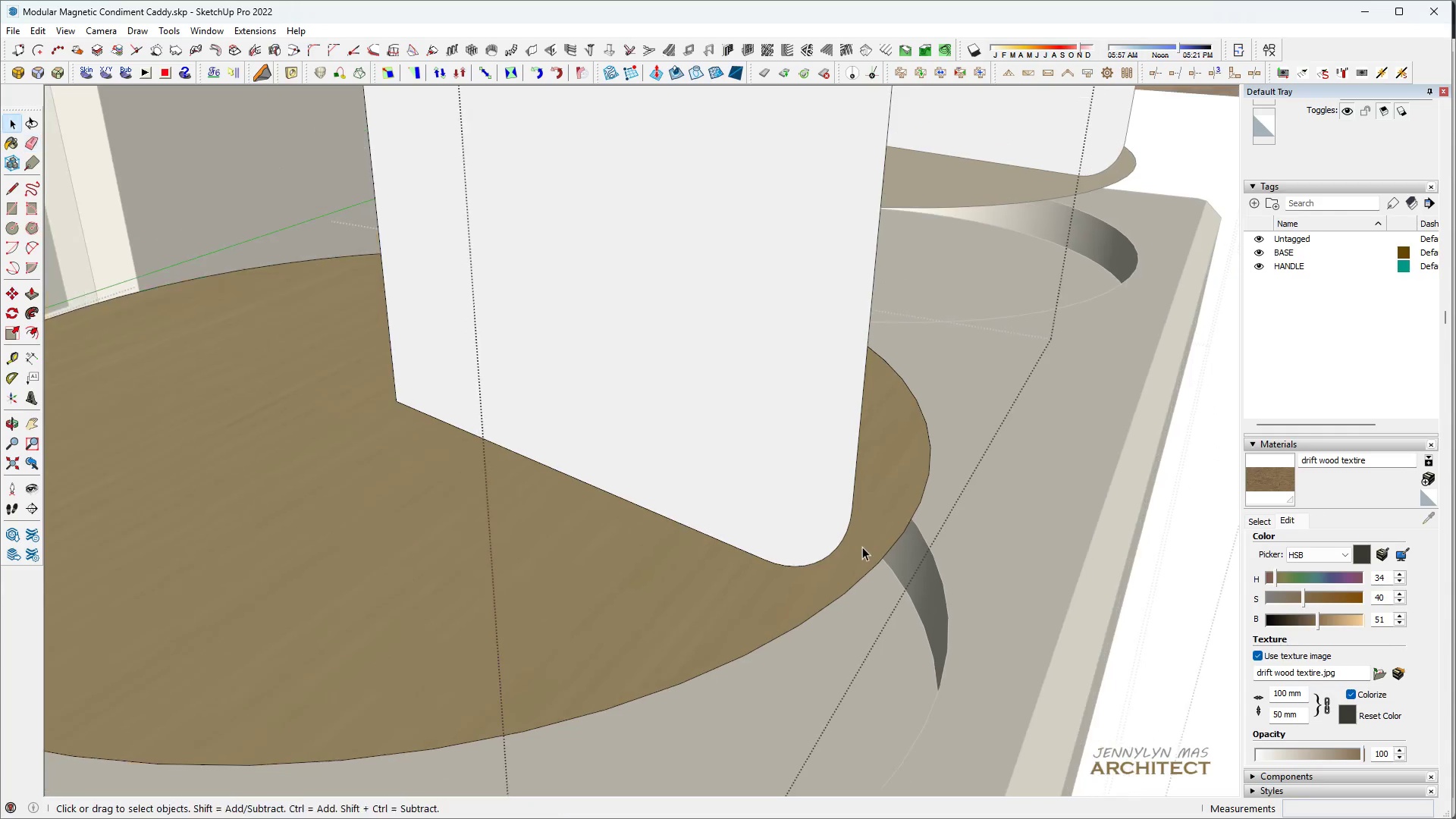 
left_click([862, 547])
 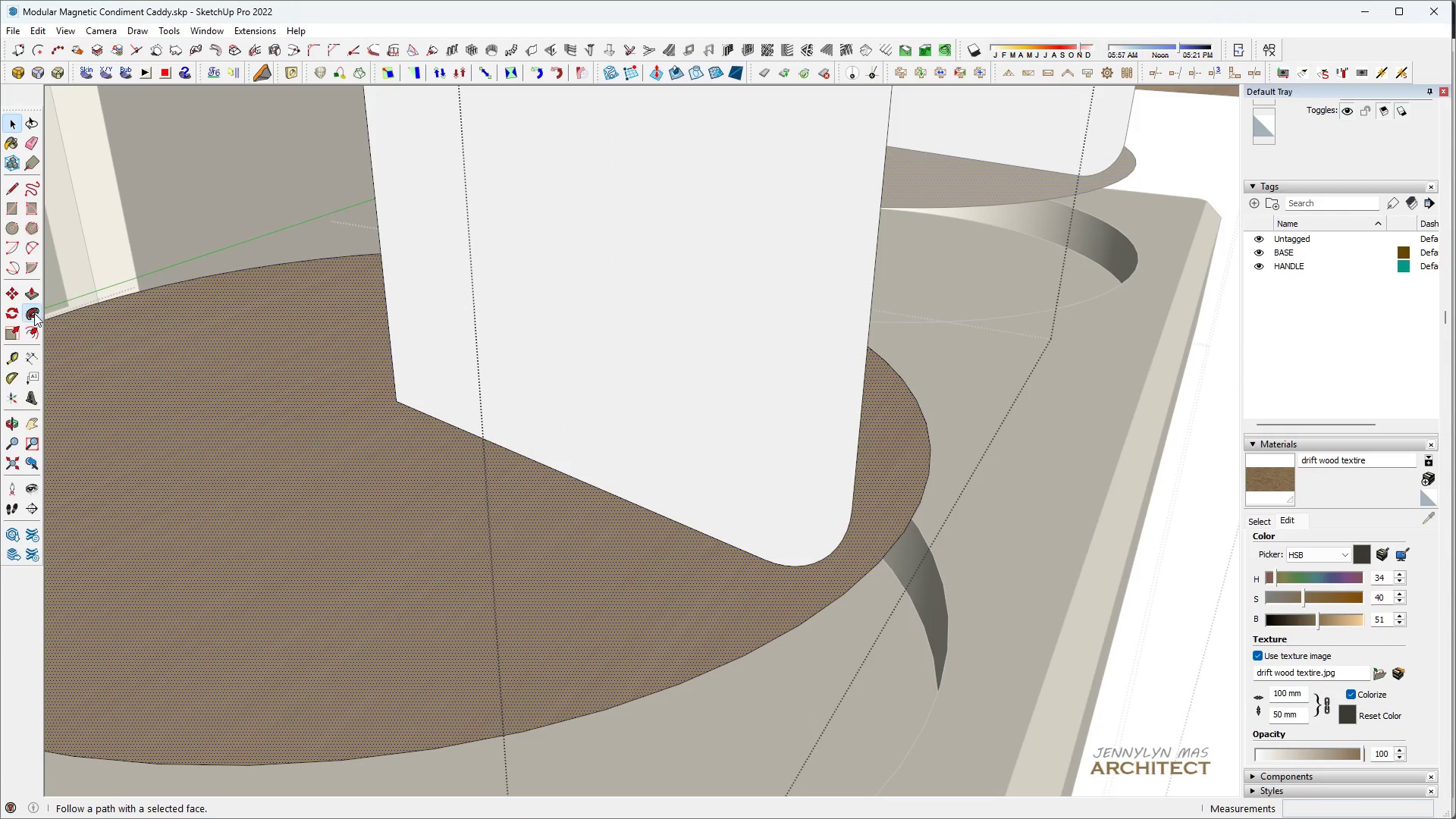 
scroll: coordinate [862, 546], scroll_direction: down, amount: 3.0
 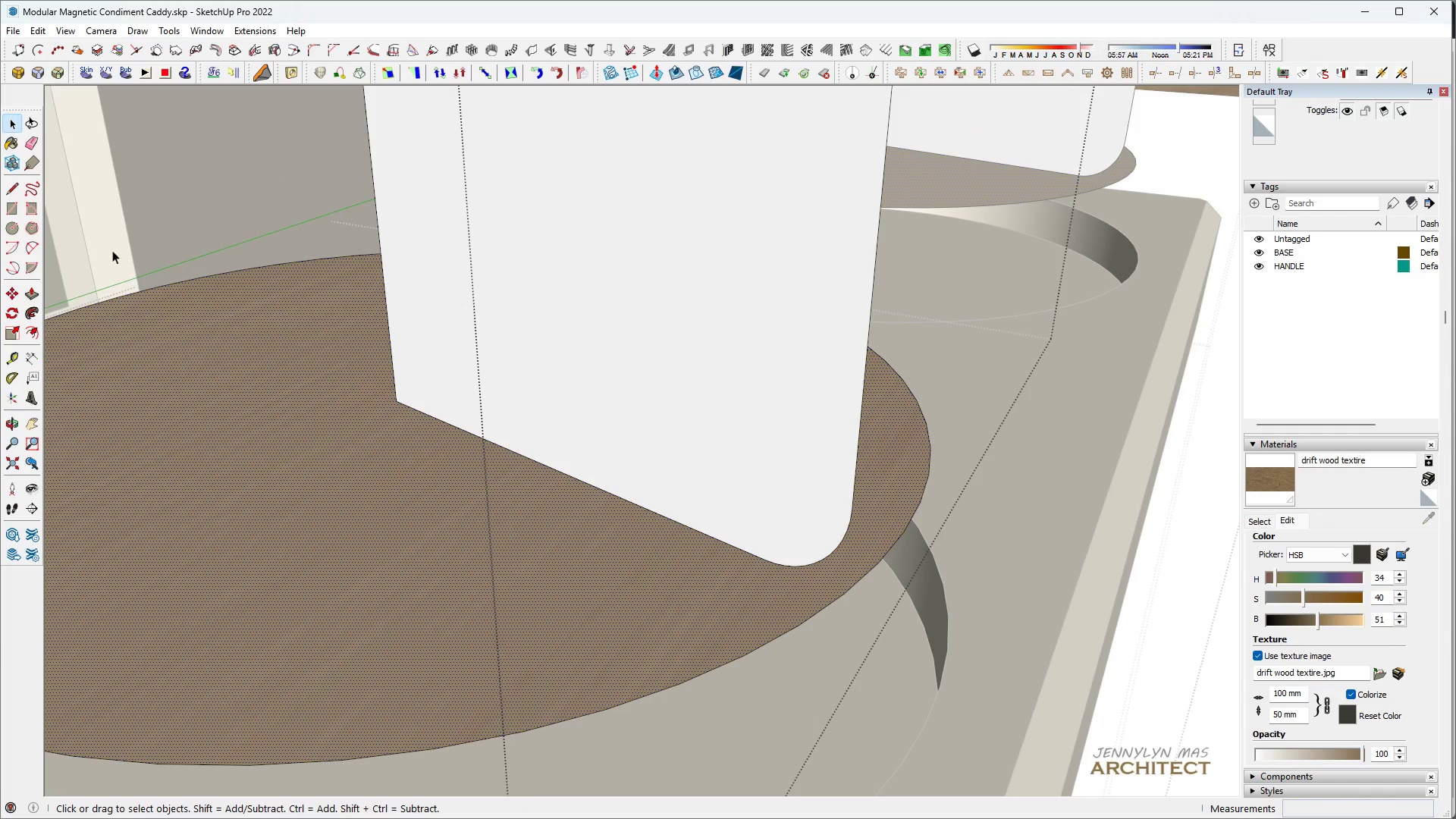 
double_click([578, 298])
 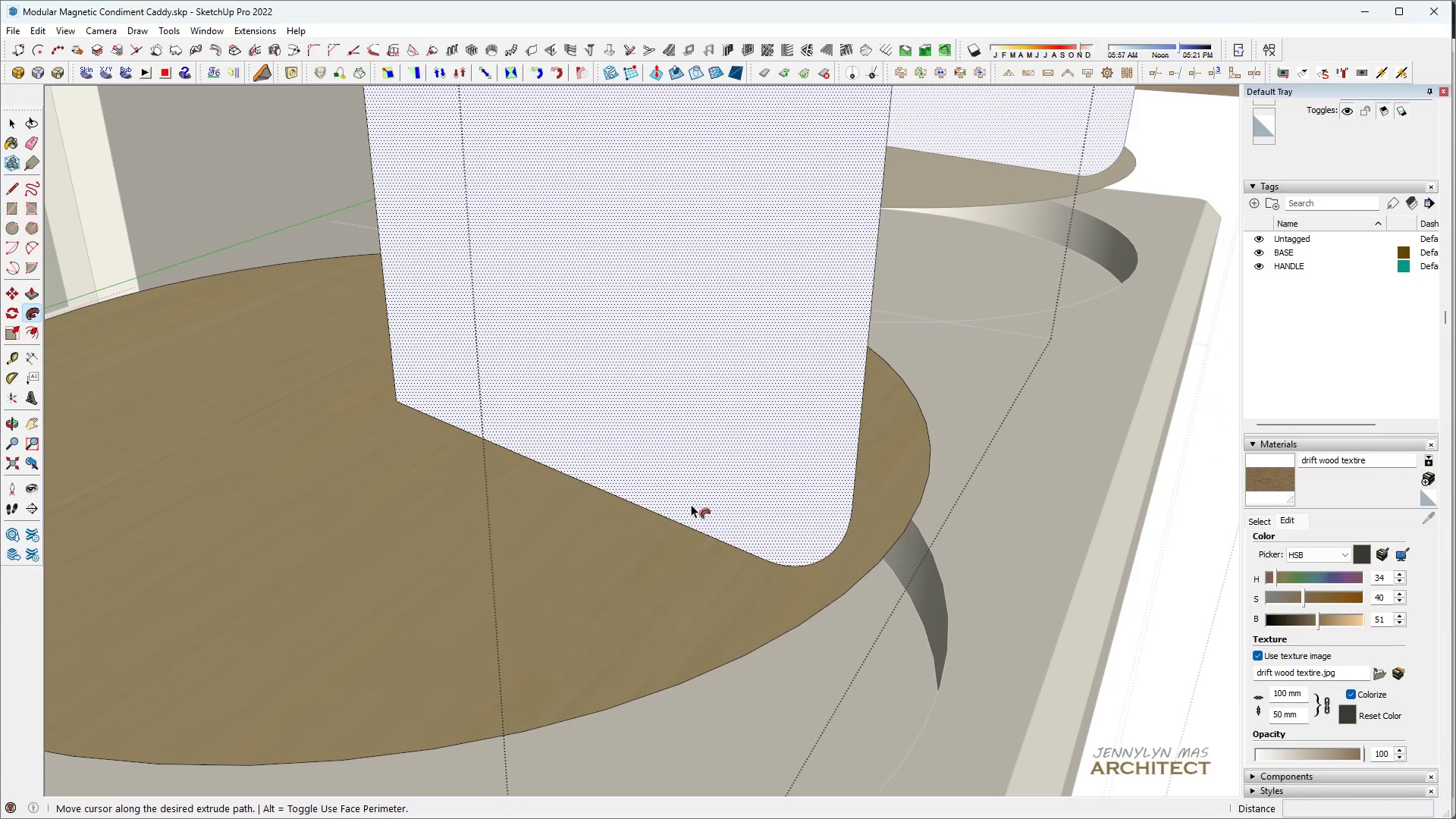 
scroll: coordinate [700, 500], scroll_direction: down, amount: 8.0